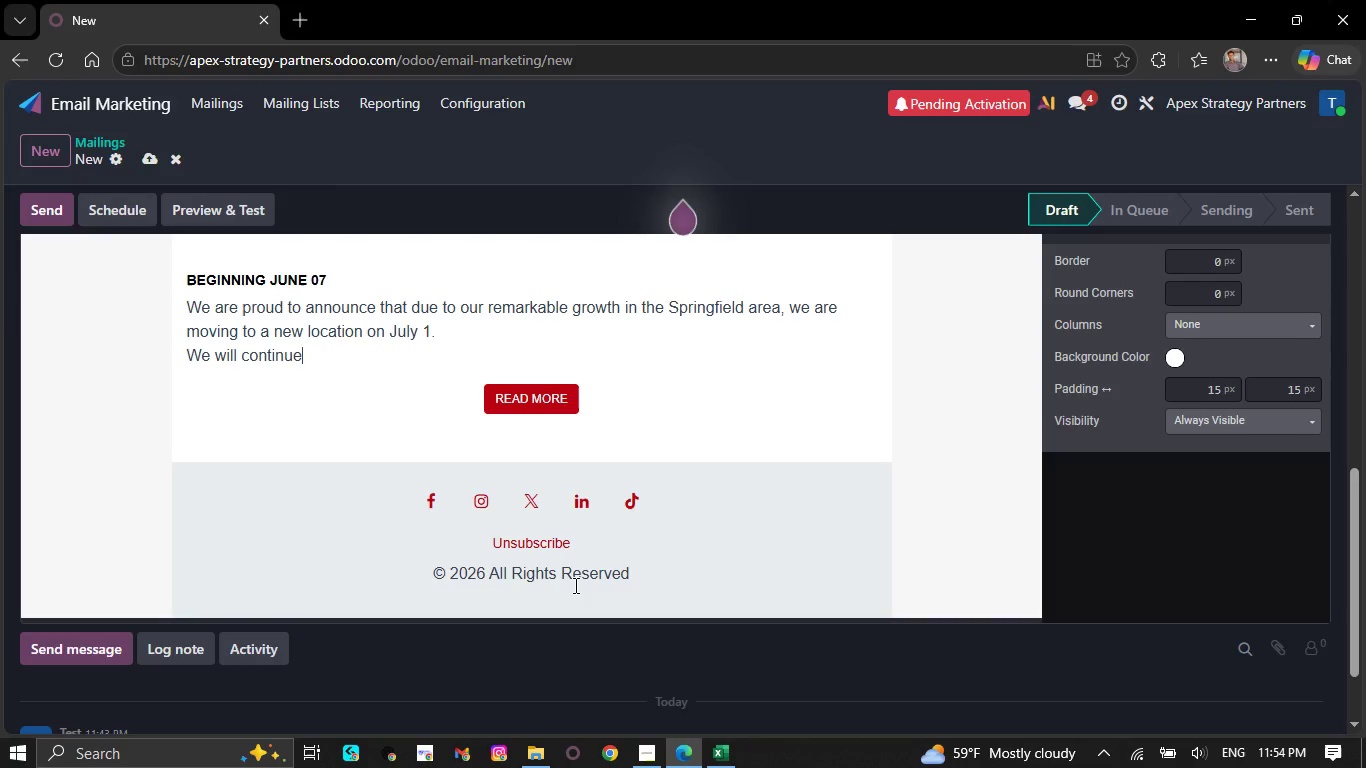 
key(Backspace)
 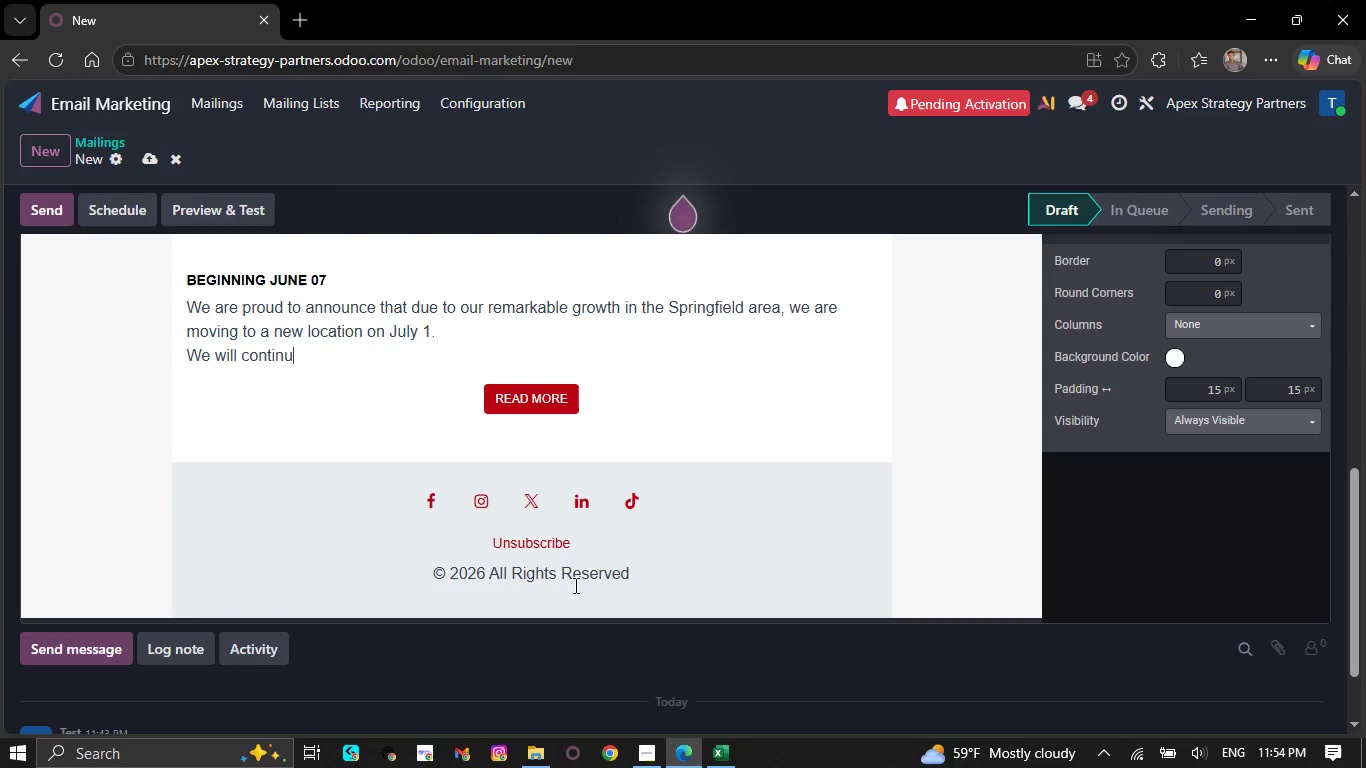 
key(Backspace)
 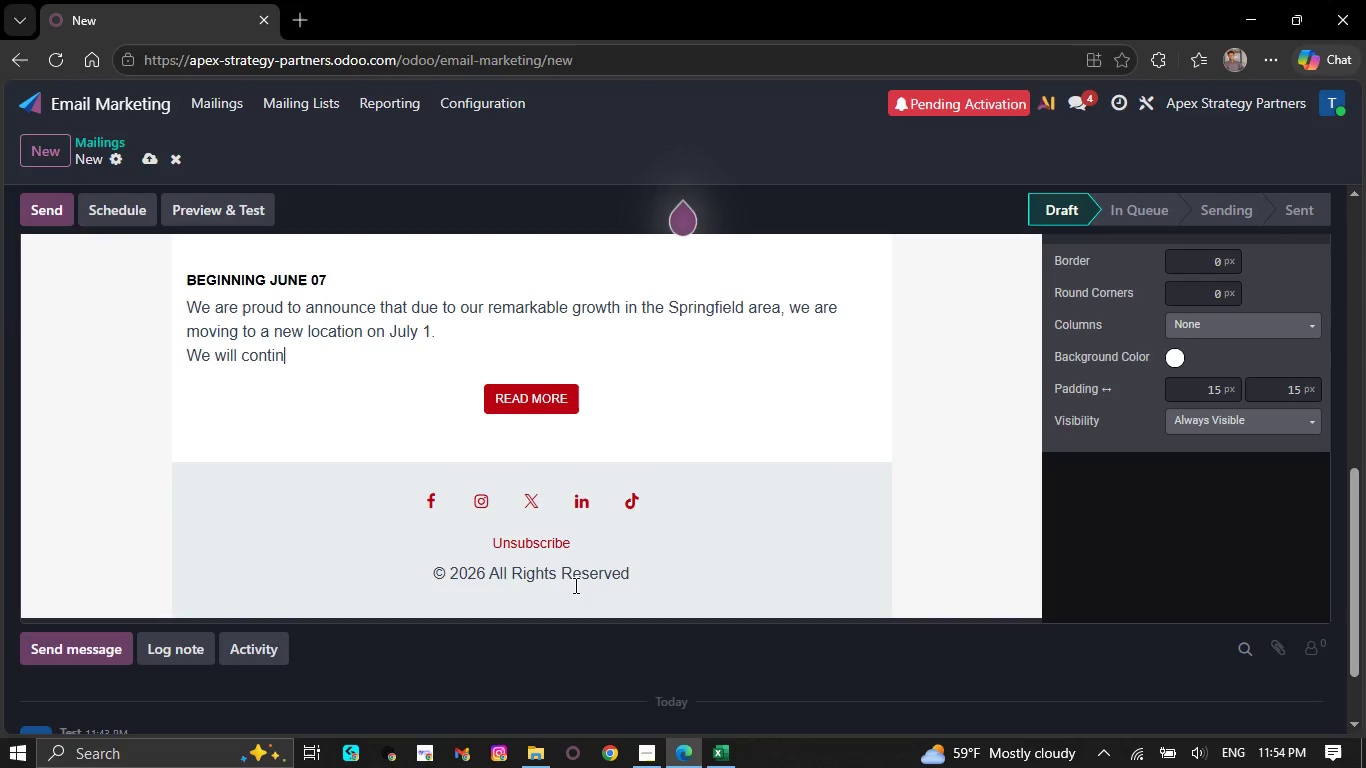 
key(Backspace)
 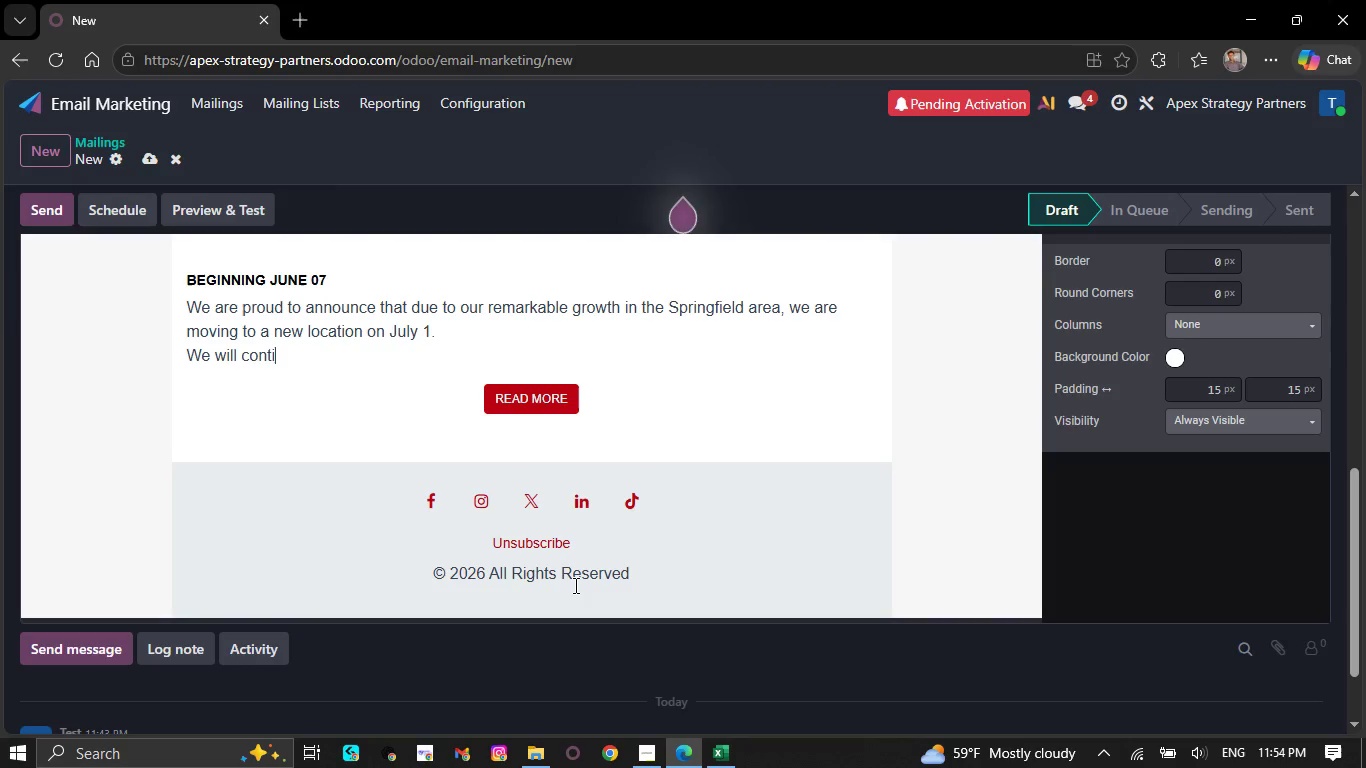 
key(Backspace)
 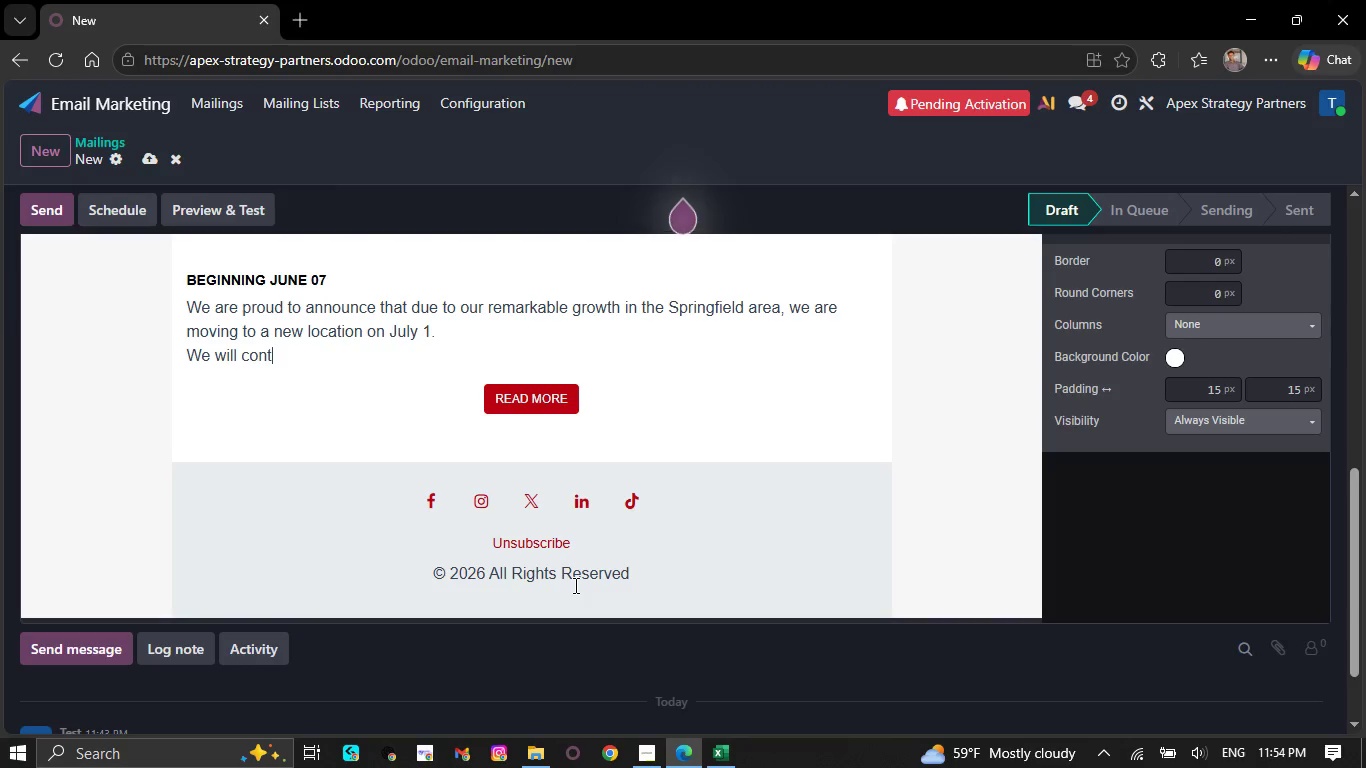 
key(Backspace)
 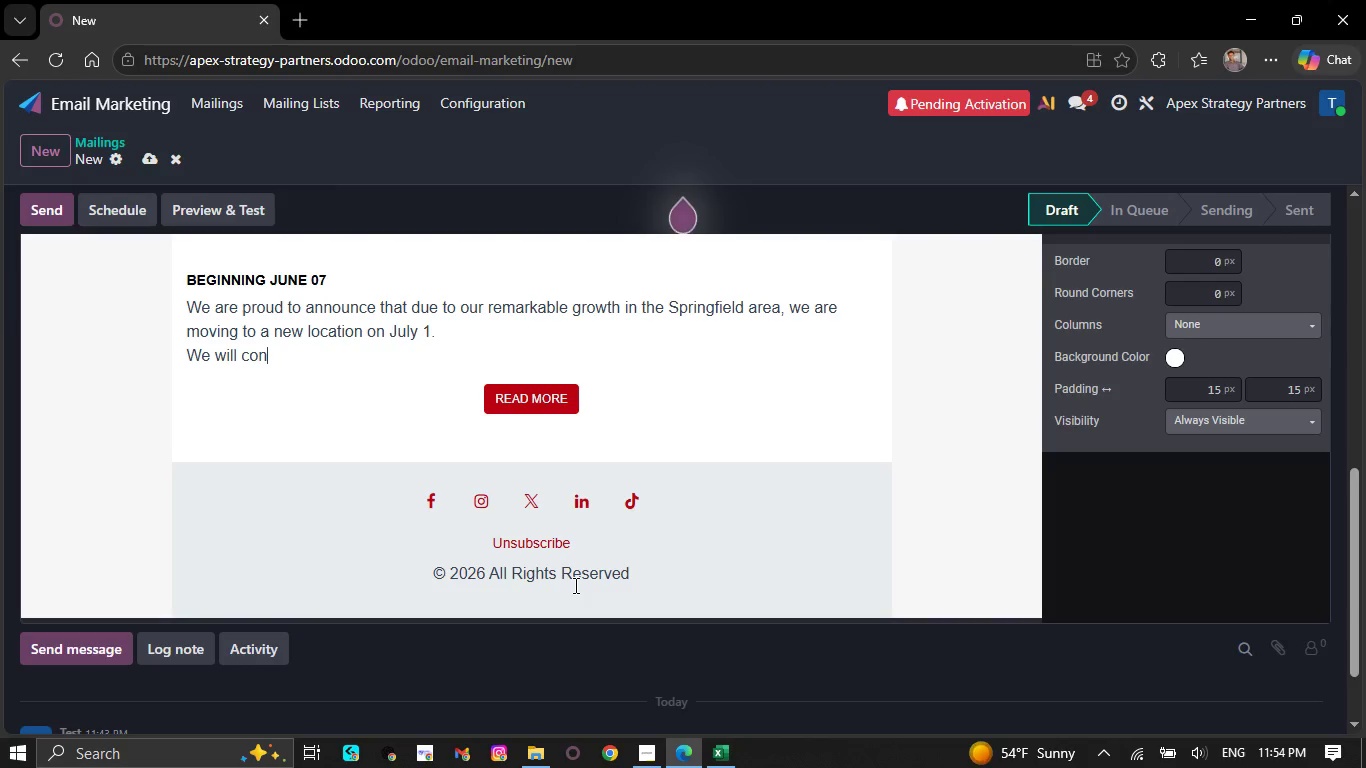 
key(Backspace)
 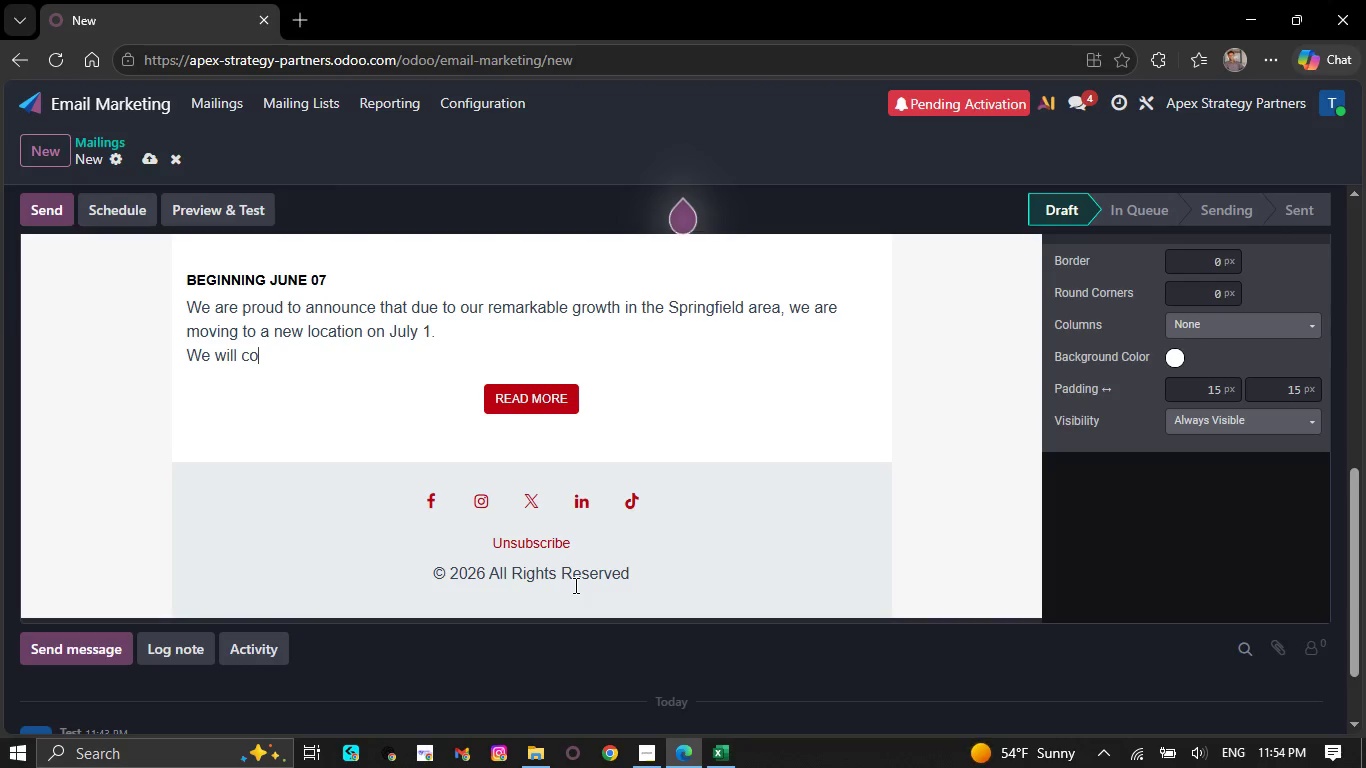 
key(Backspace)
 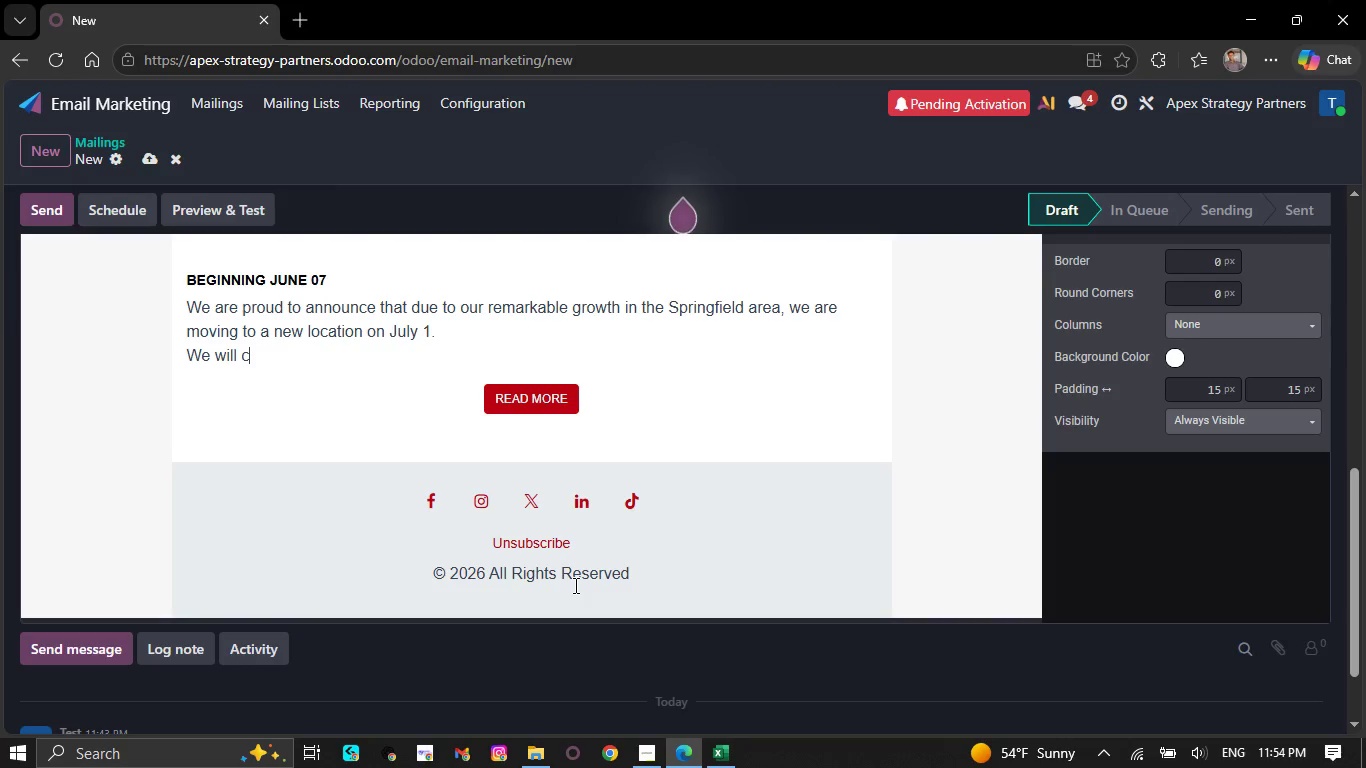 
key(Backspace)
 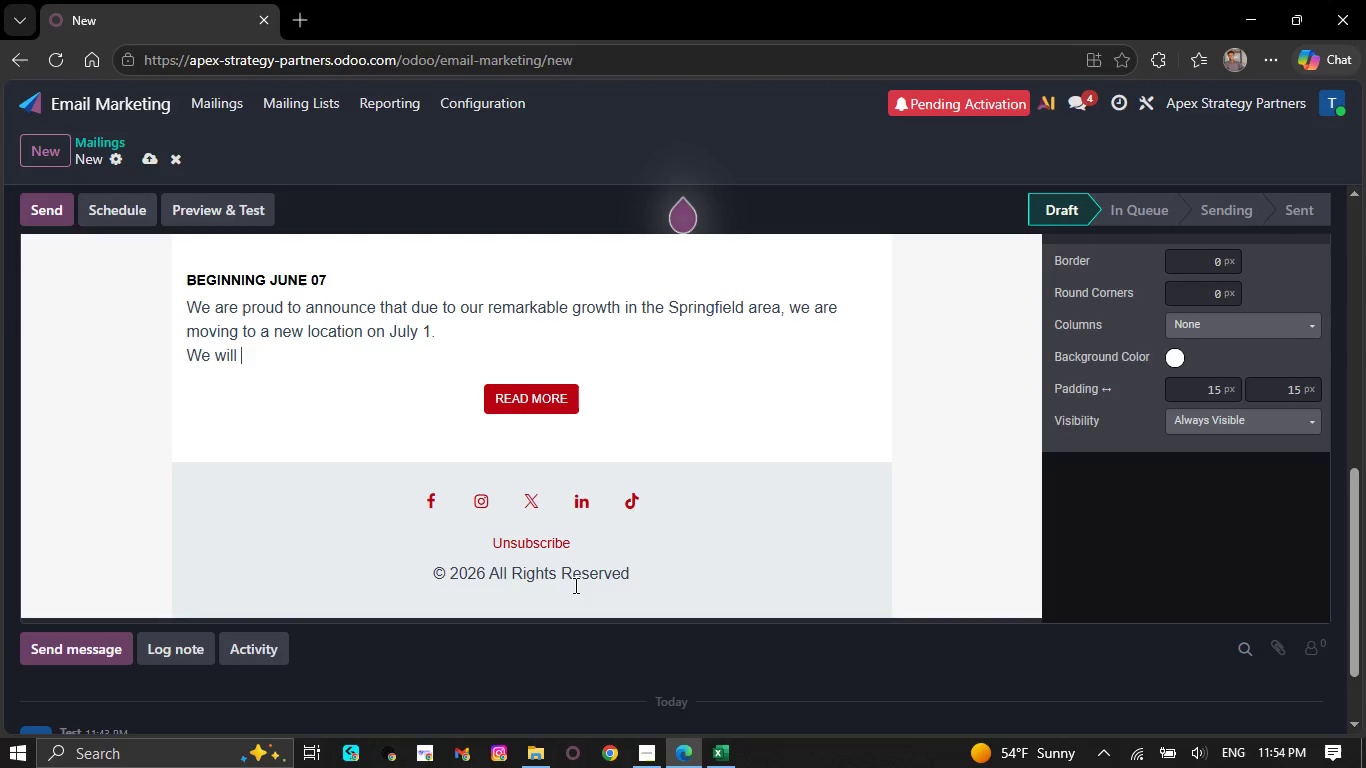 
key(Backspace)
 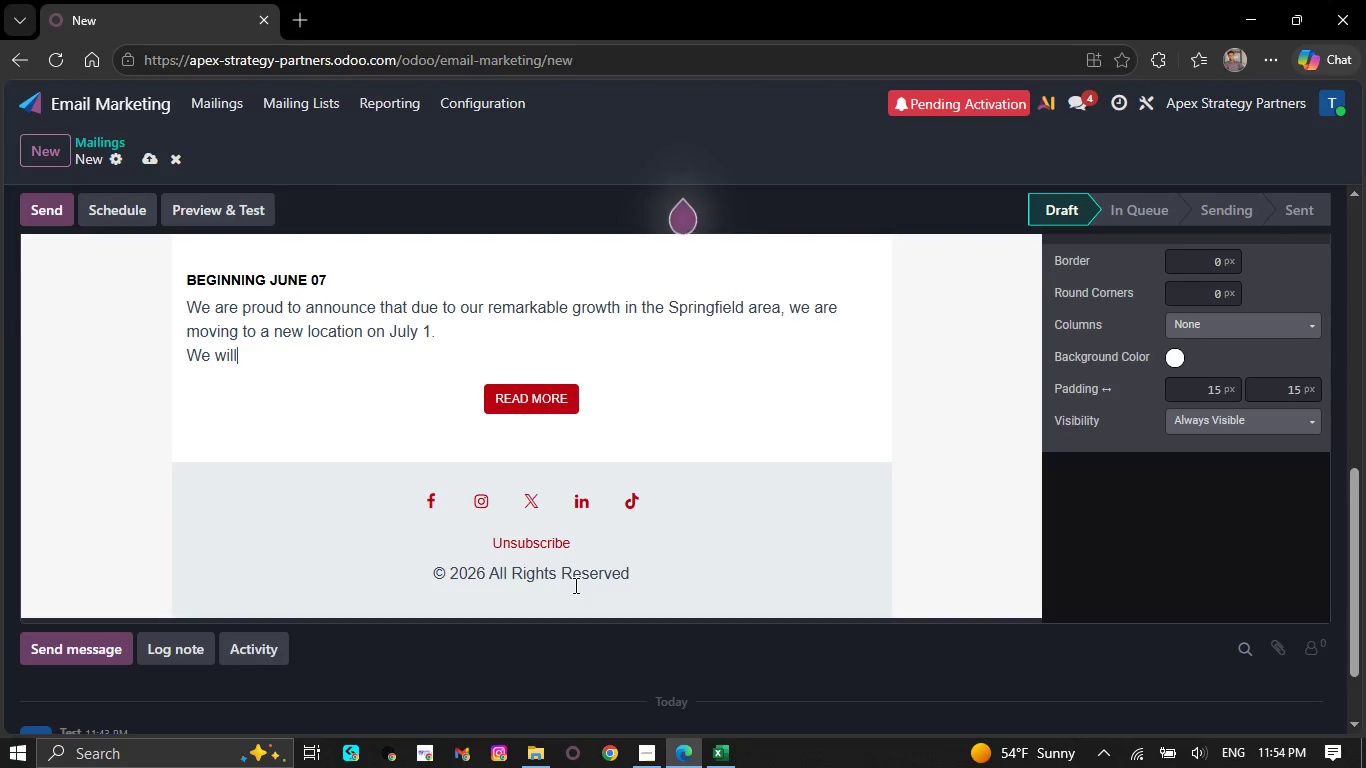 
key(Backspace)
 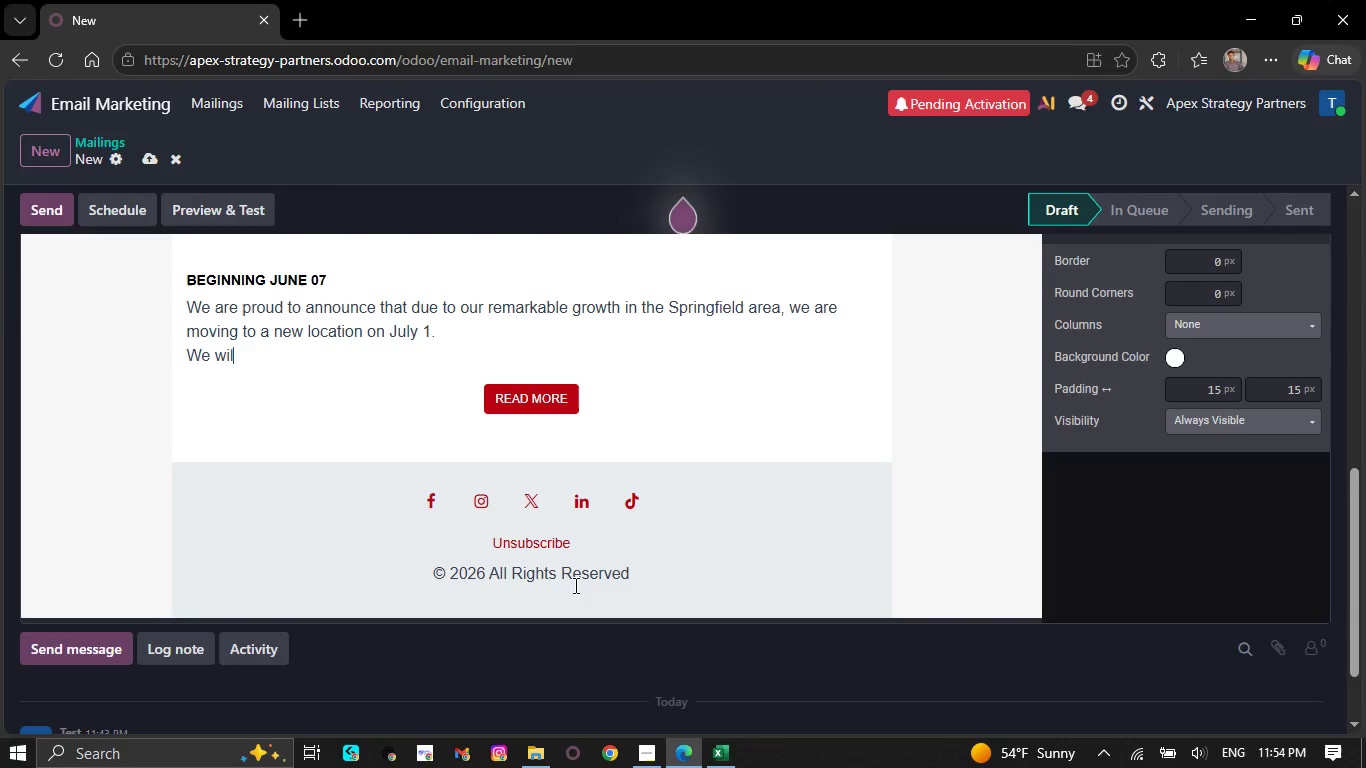 
key(Backspace)
 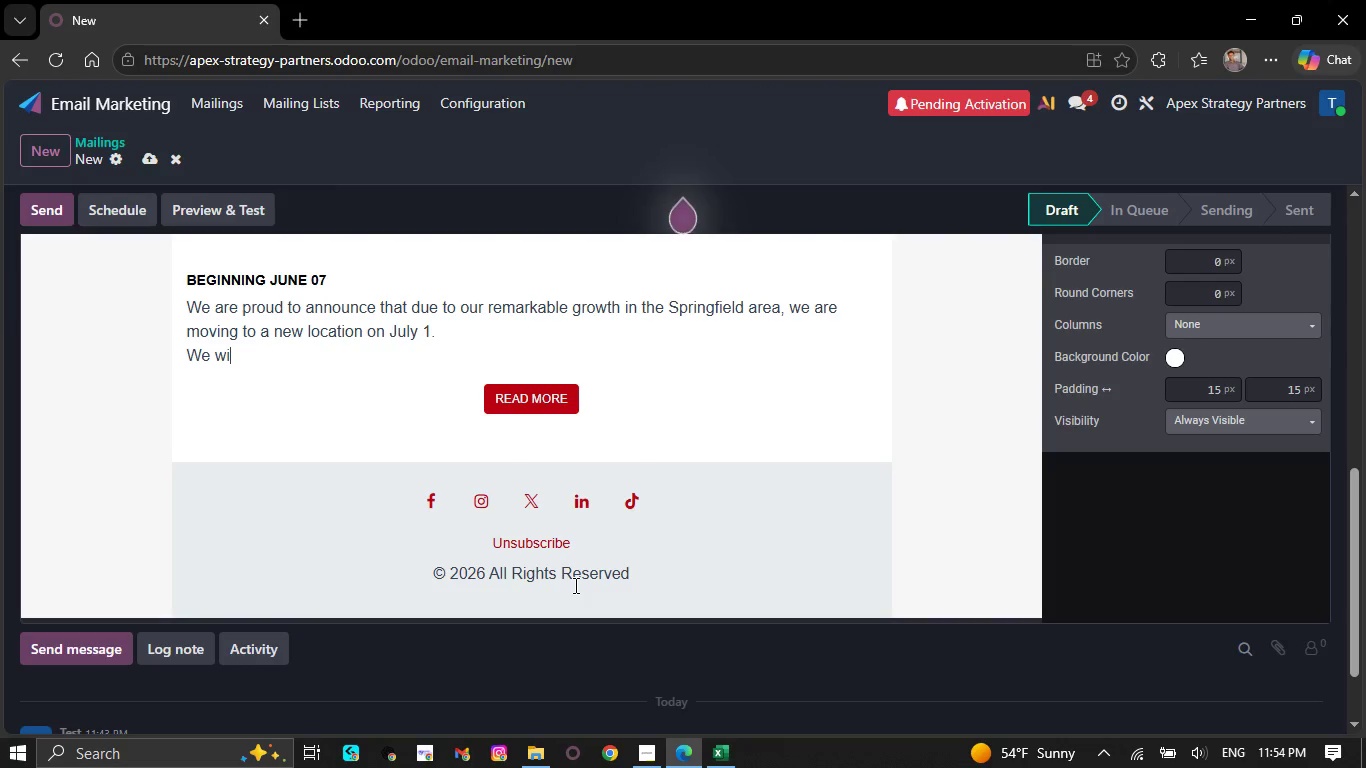 
key(Backspace)
 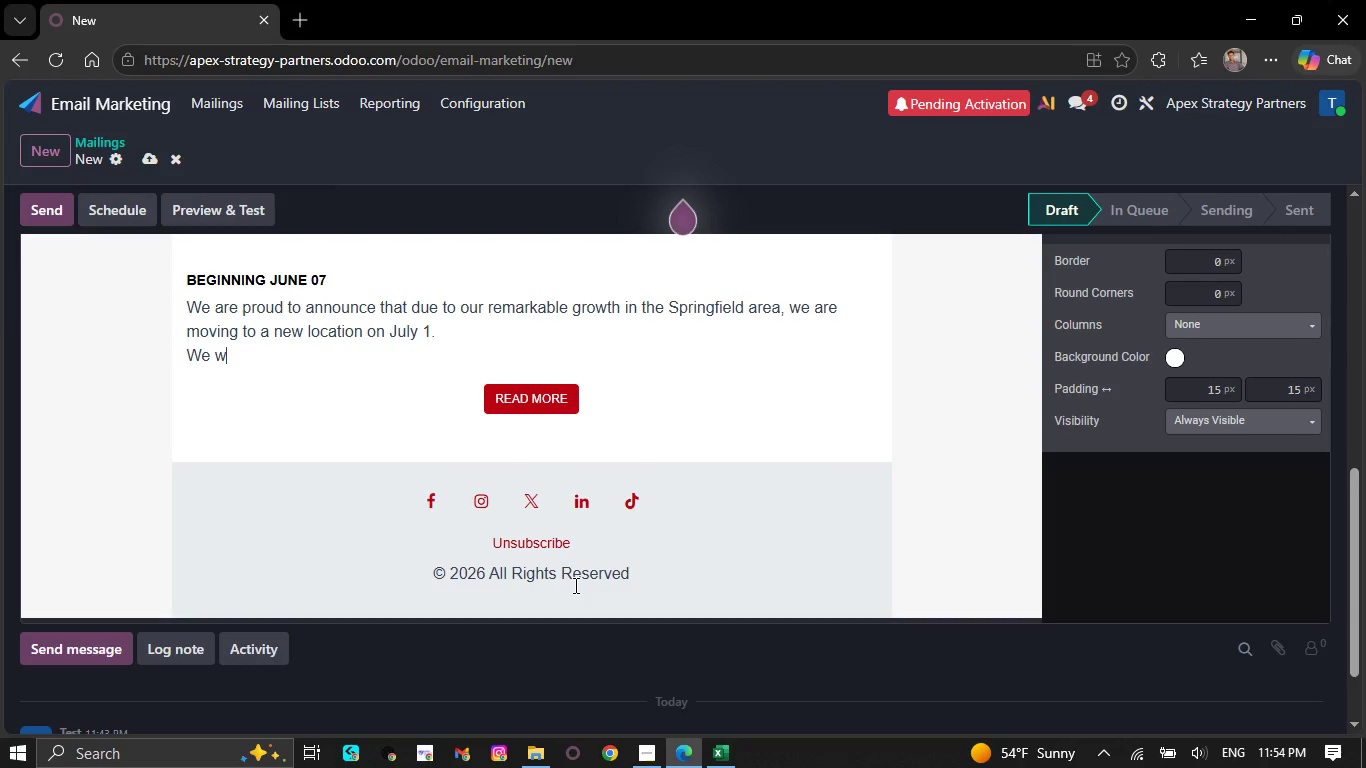 
key(Backspace)
 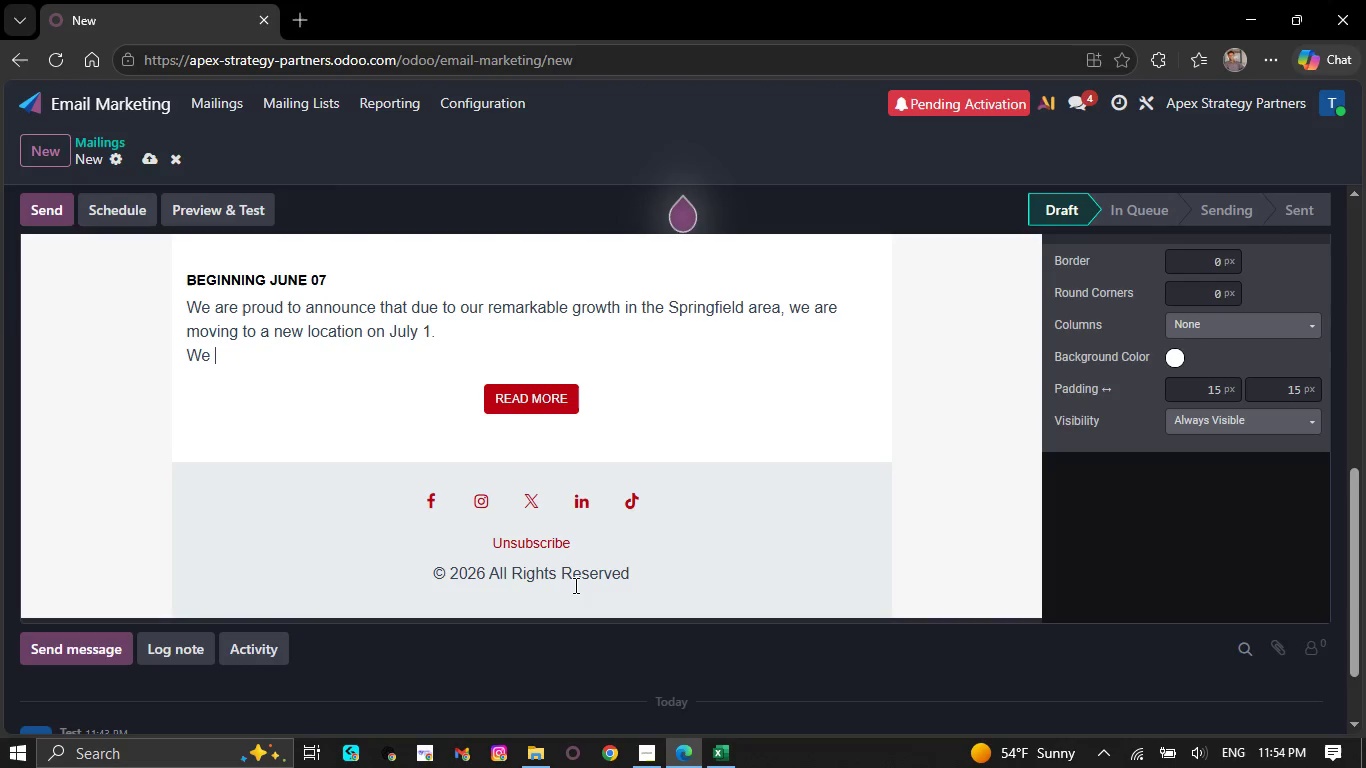 
key(Backspace)
 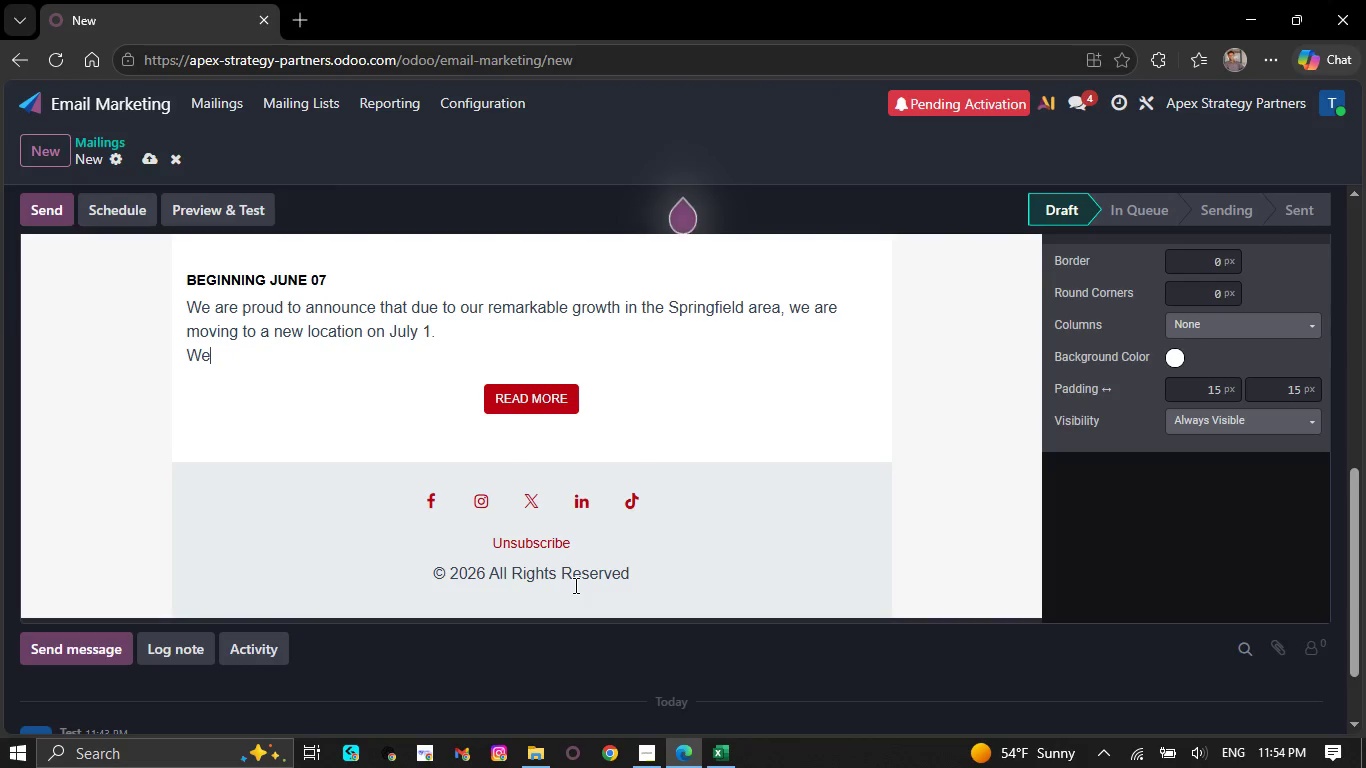 
key(Backspace)
 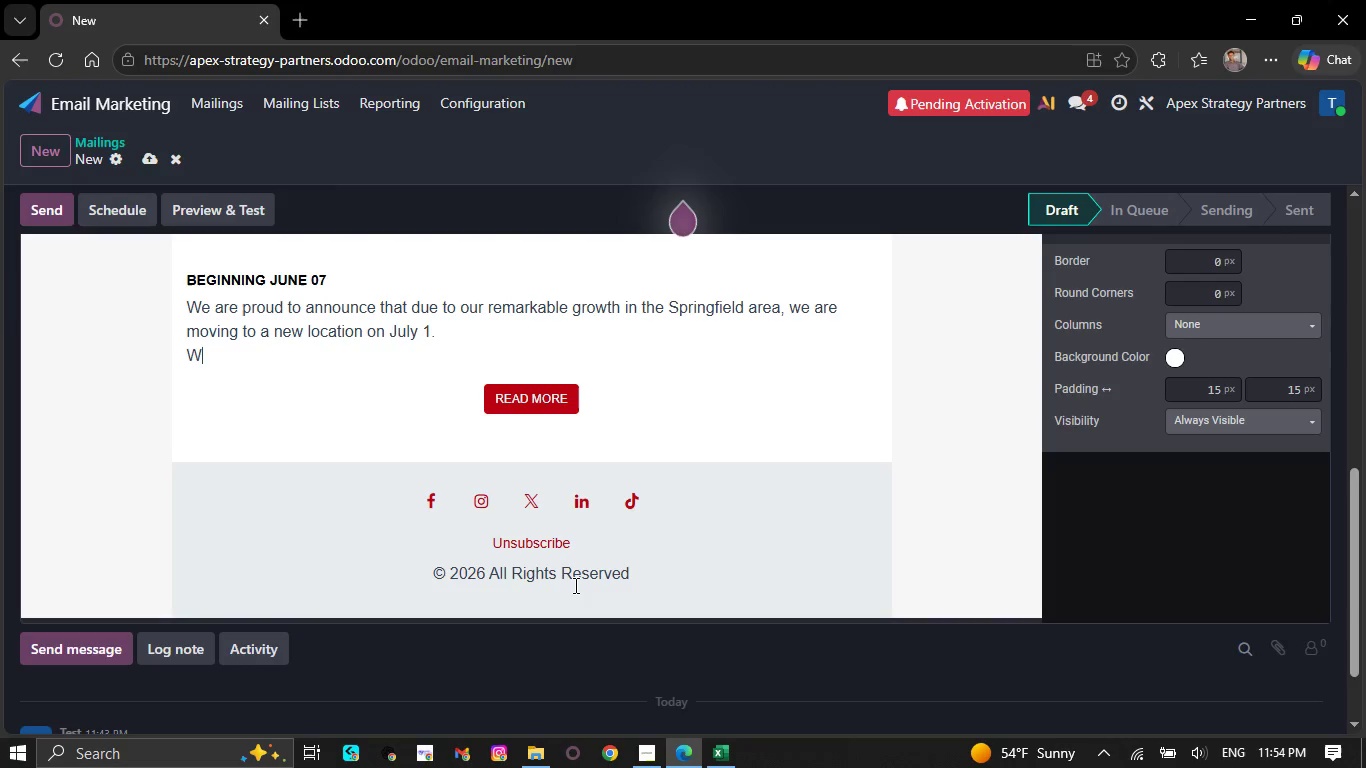 
key(Backspace)
 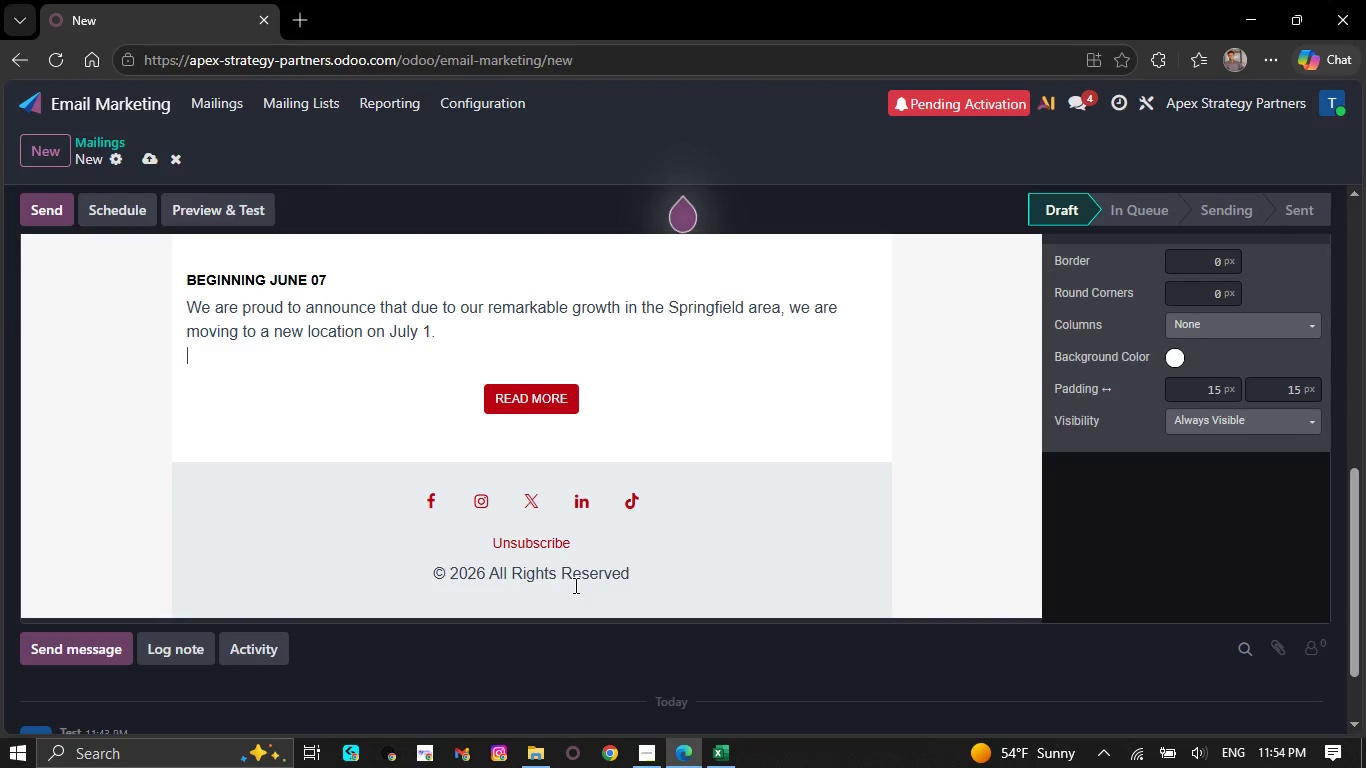 
key(Backspace)
 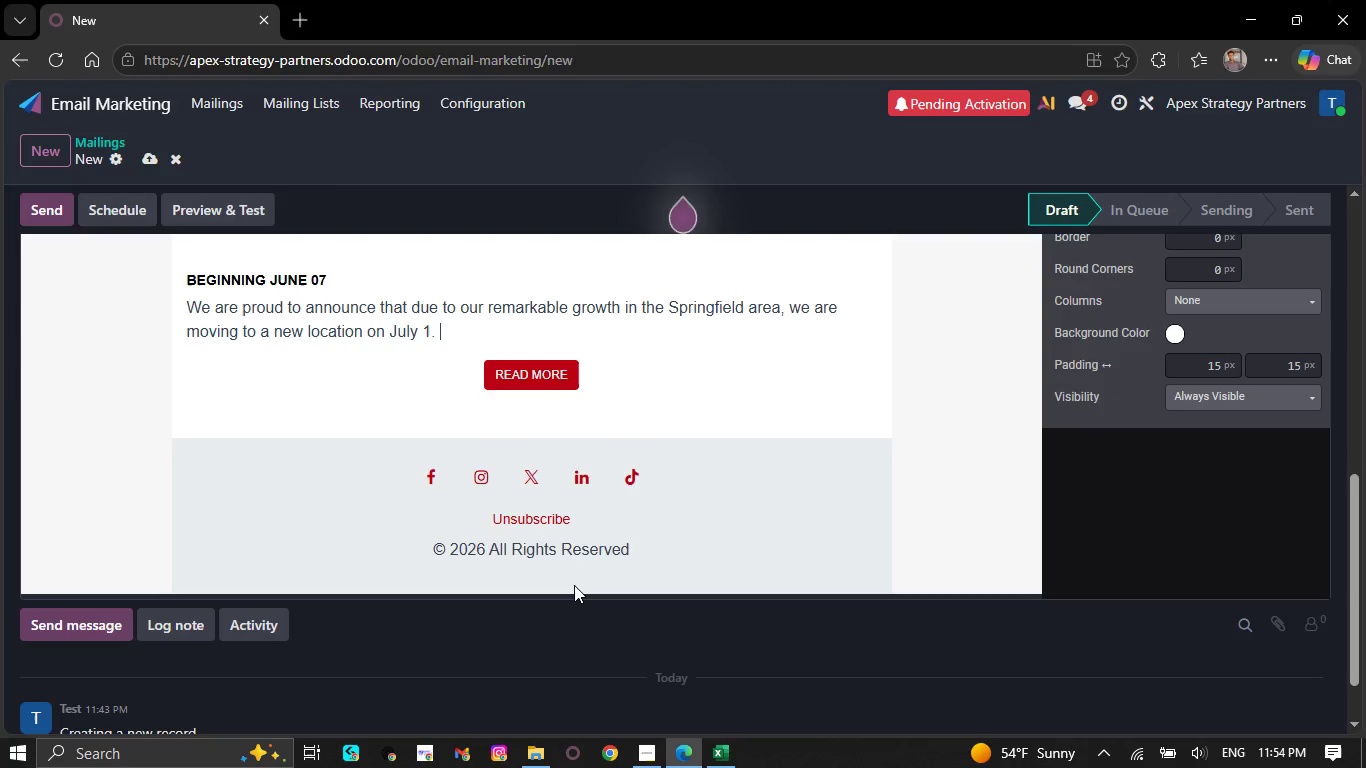 
key(Backspace)
 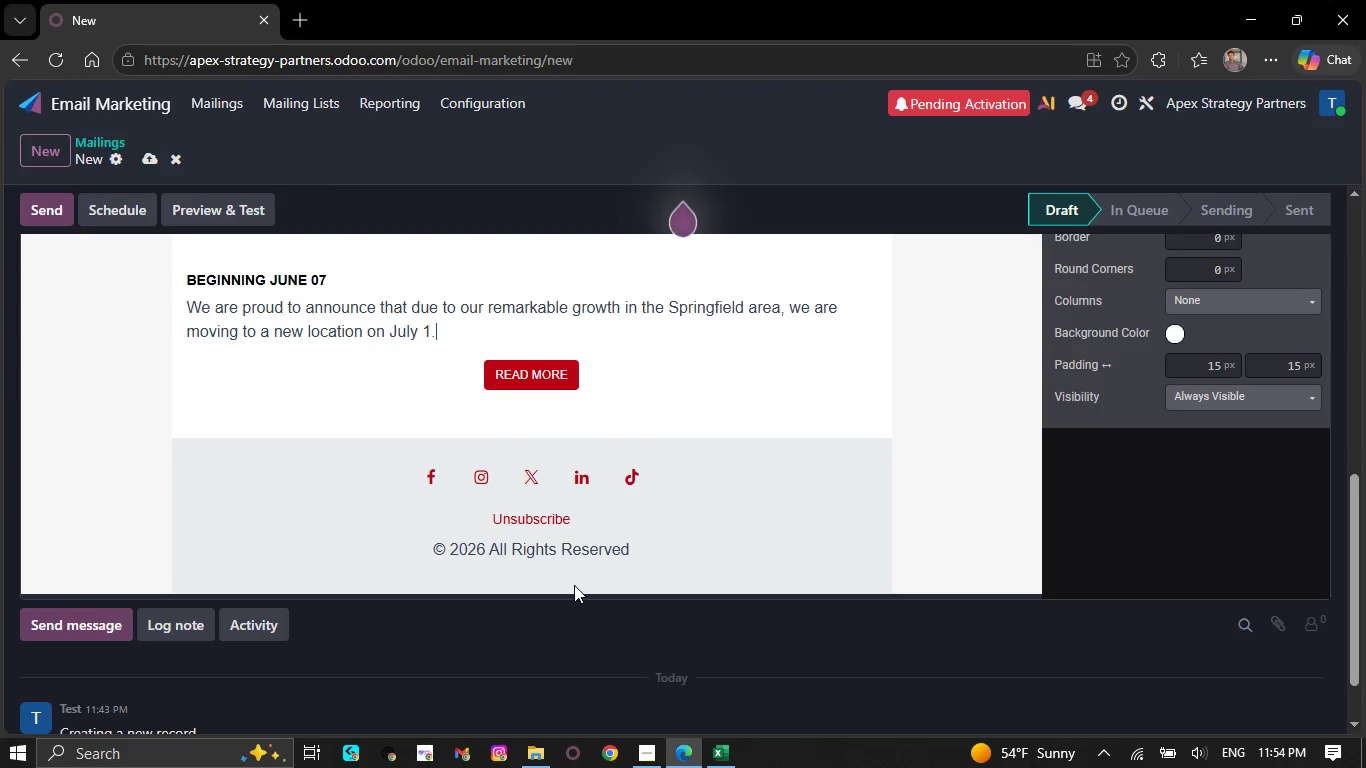 
key(Backspace)
 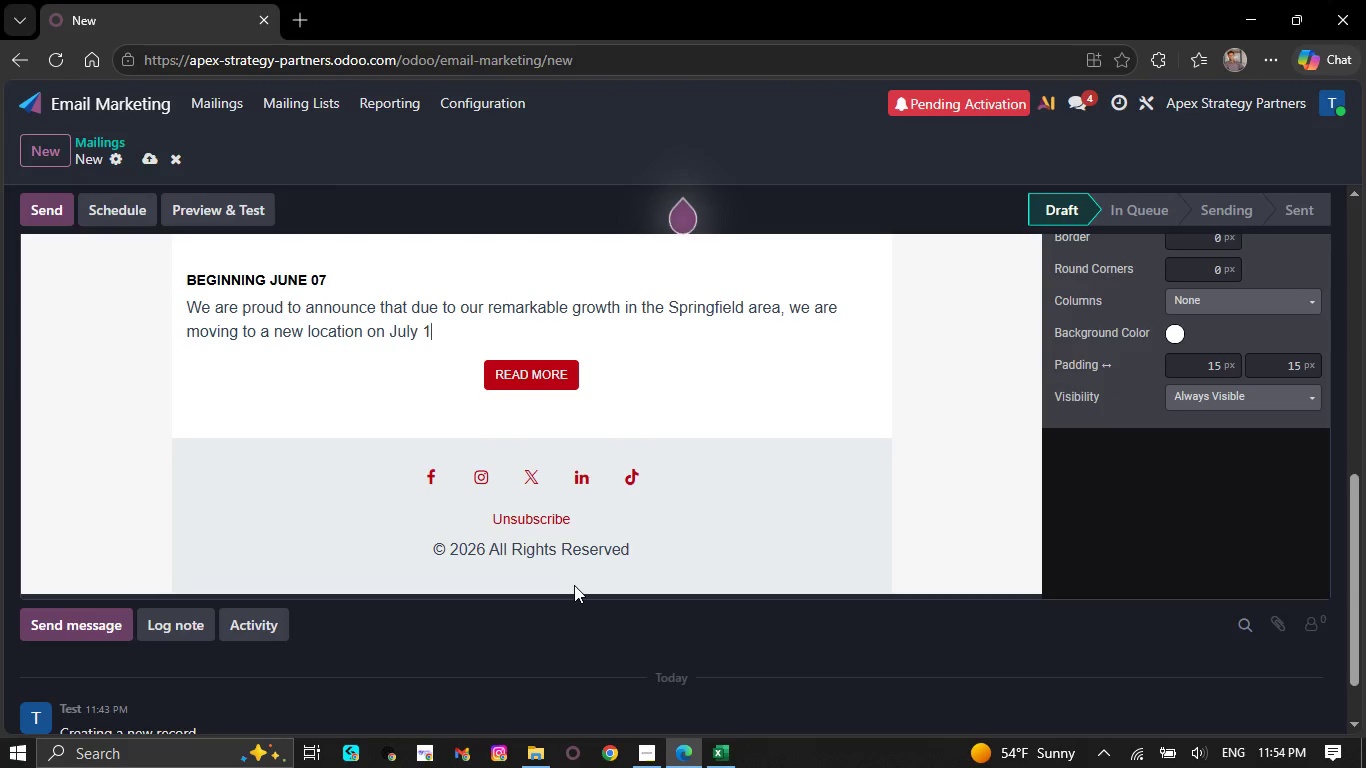 
key(Backspace)
 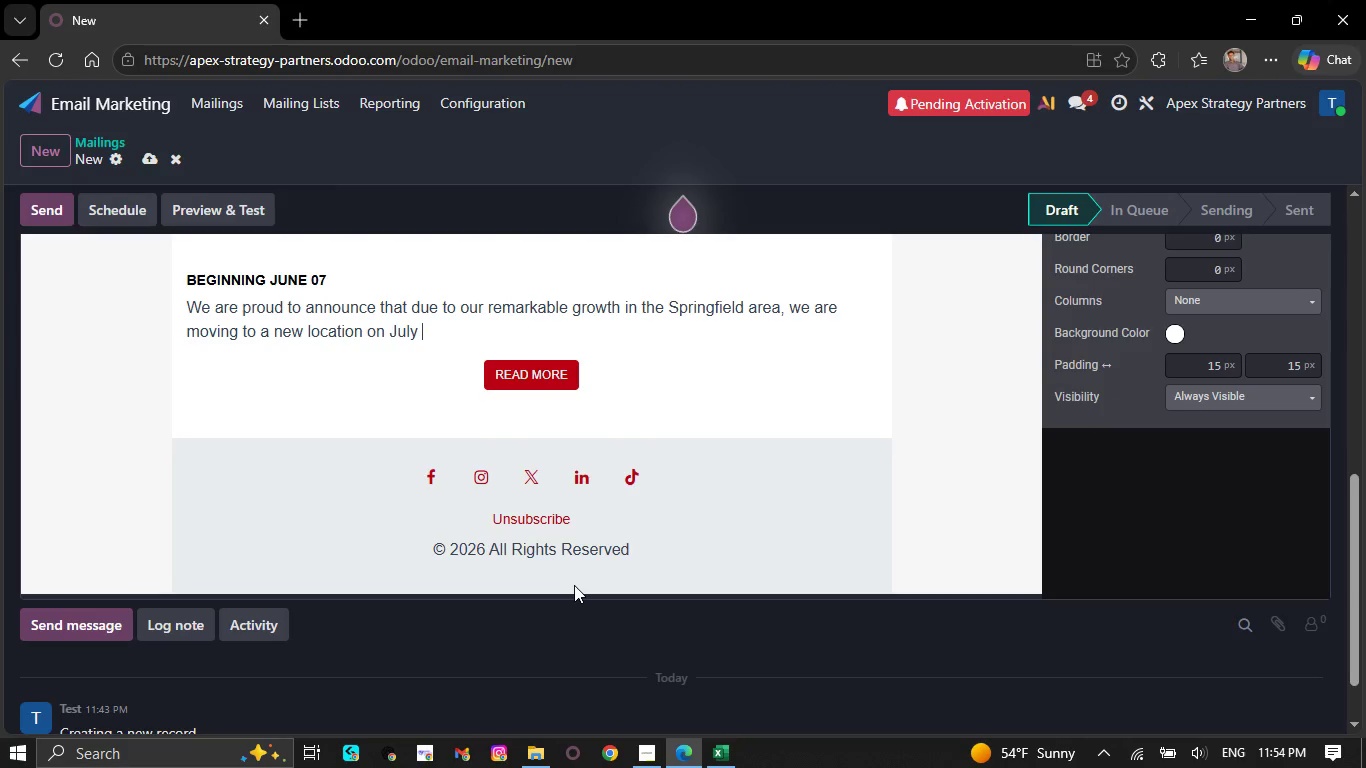 
key(Backspace)
 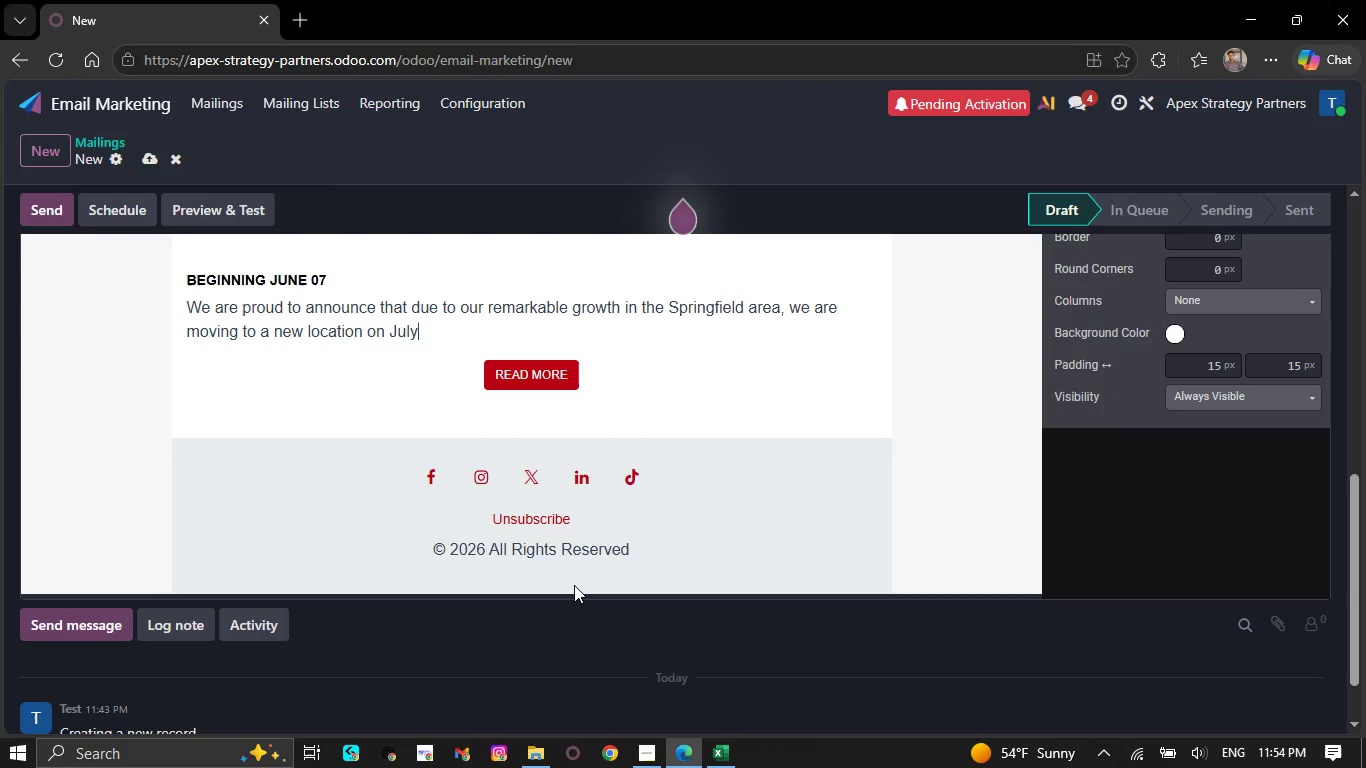 
key(Backspace)
 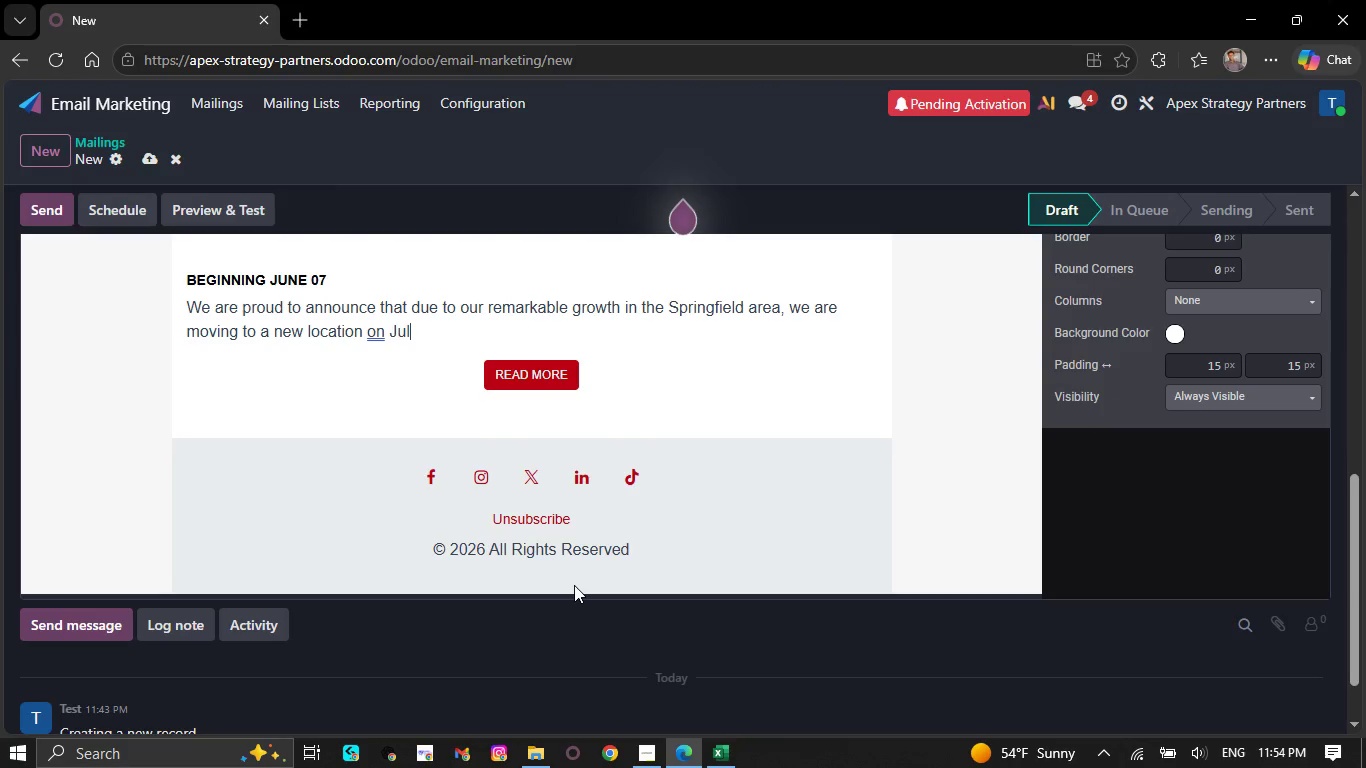 
key(Backspace)
 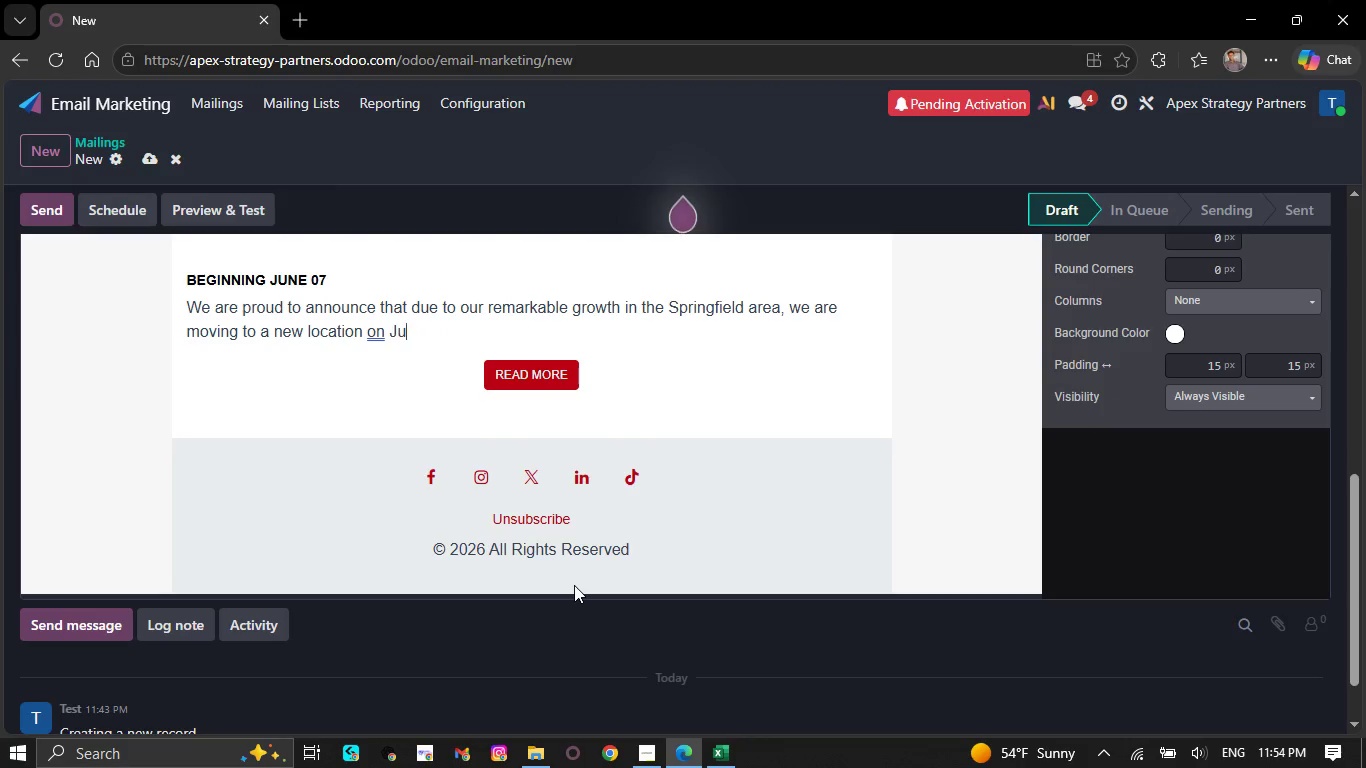 
key(Backspace)
 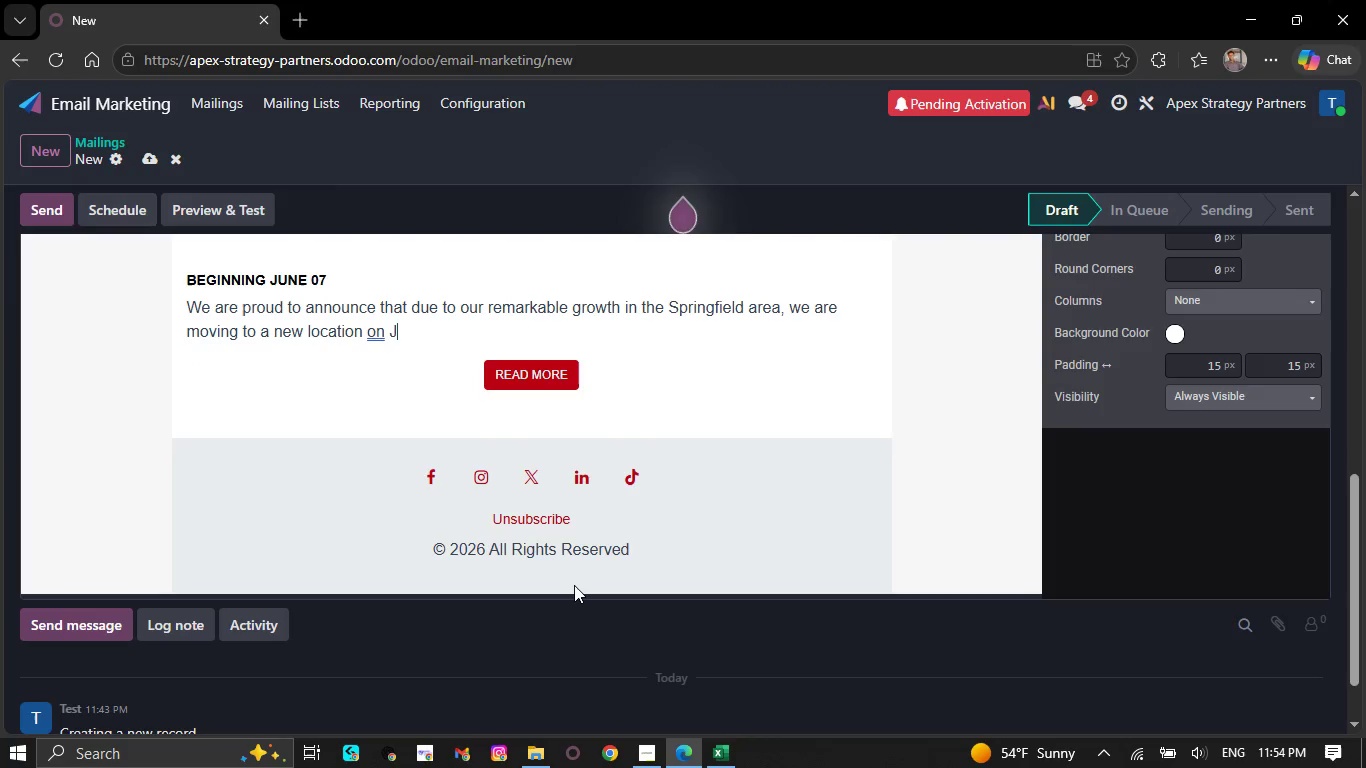 
key(Backspace)
 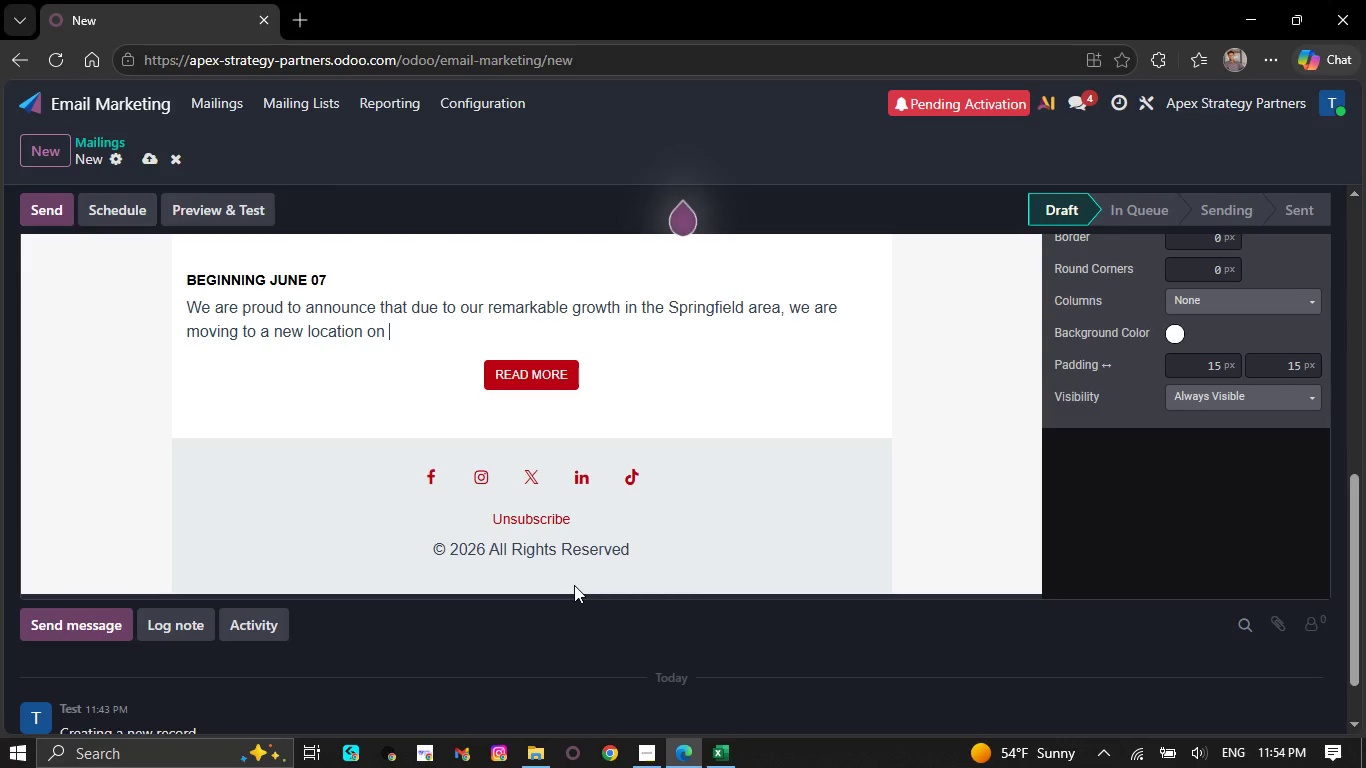 
key(Backspace)
 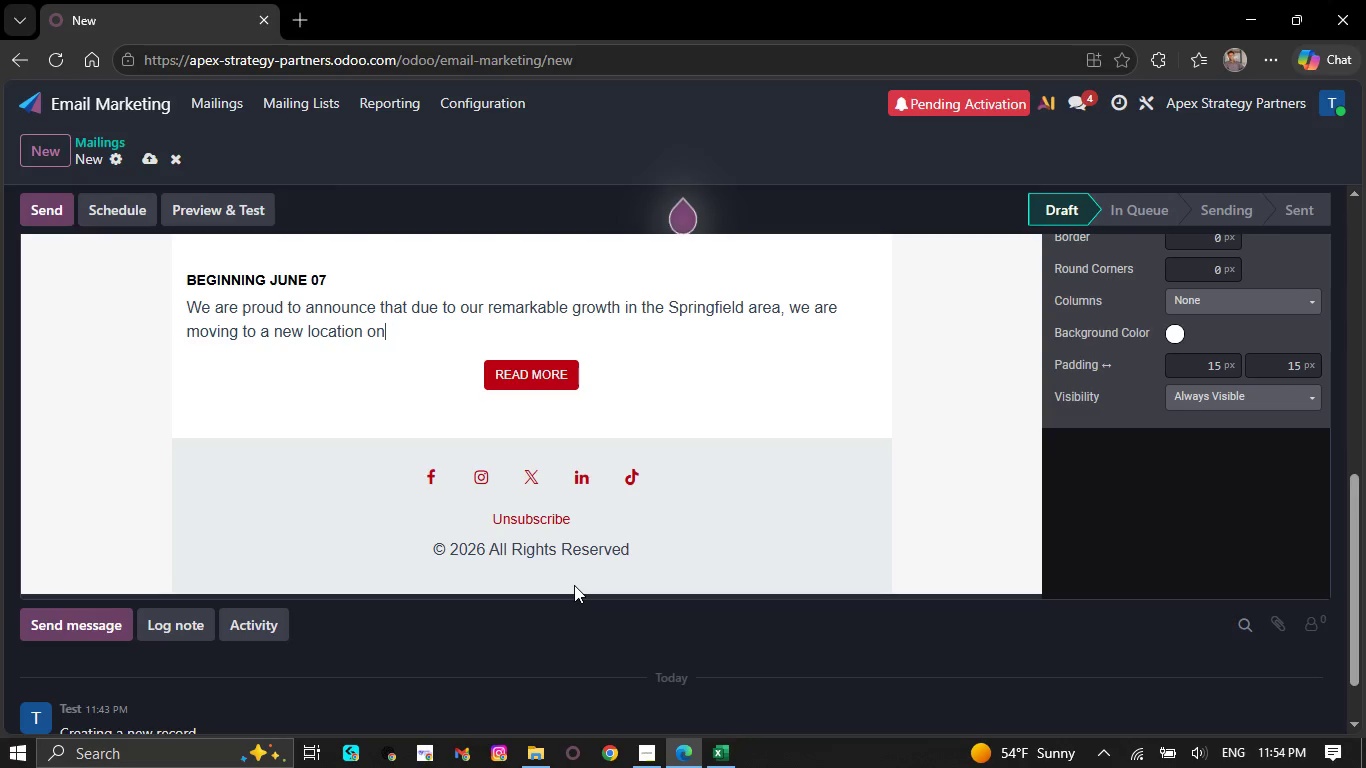 
key(Backspace)
 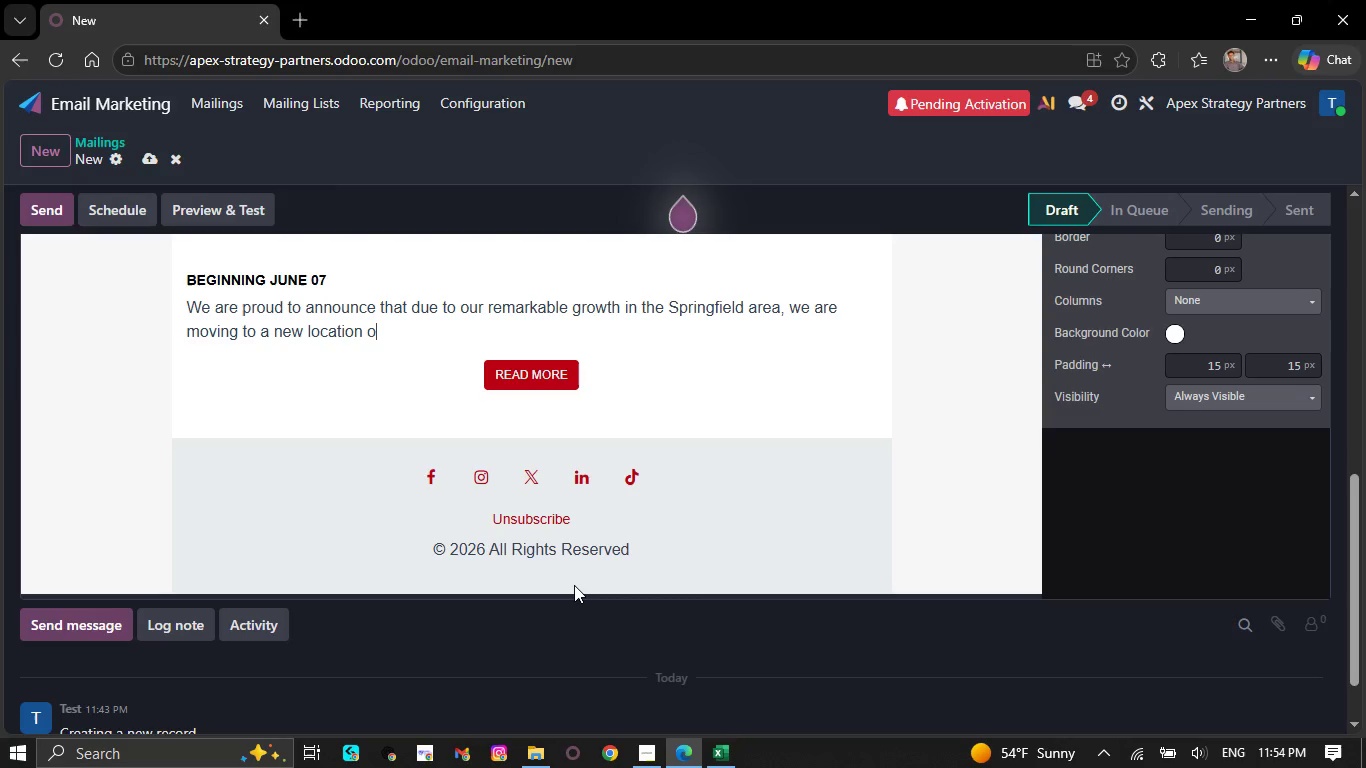 
key(Backspace)
 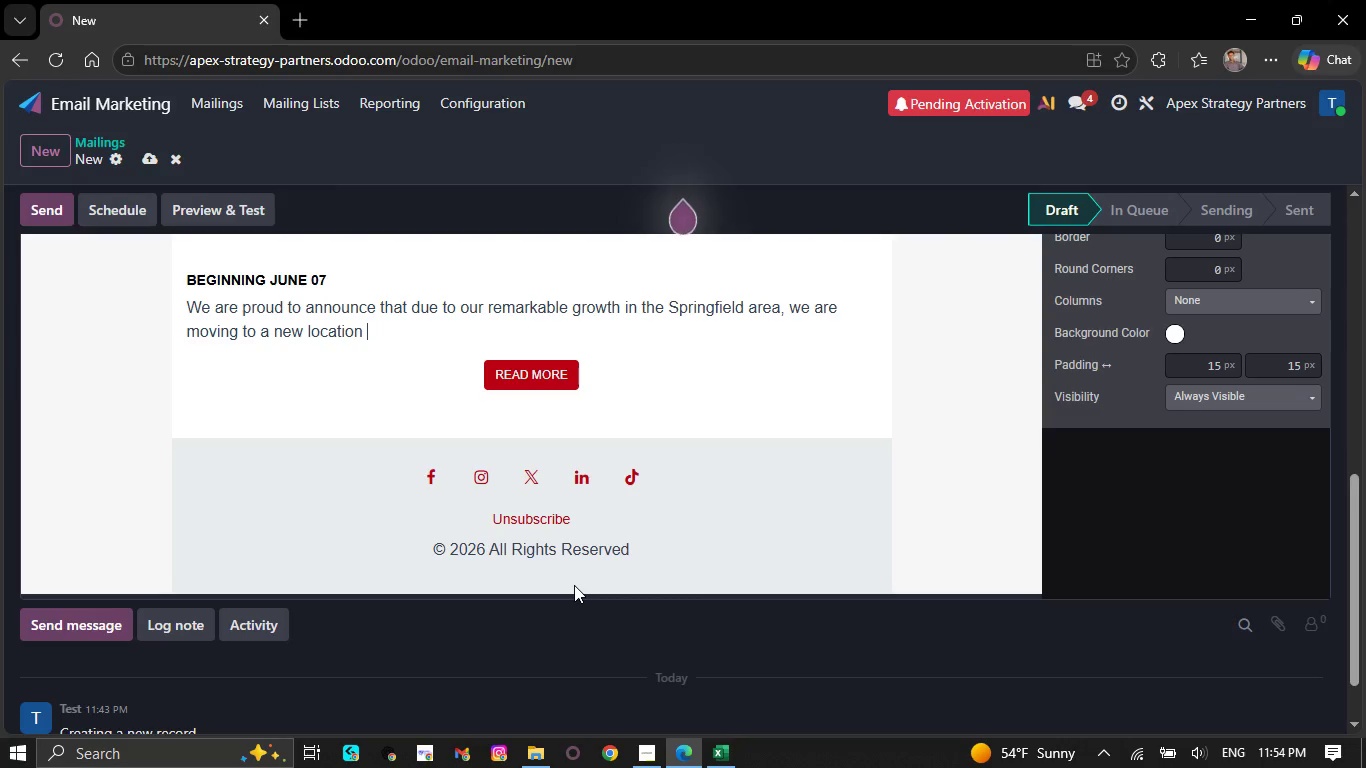 
key(Backspace)
 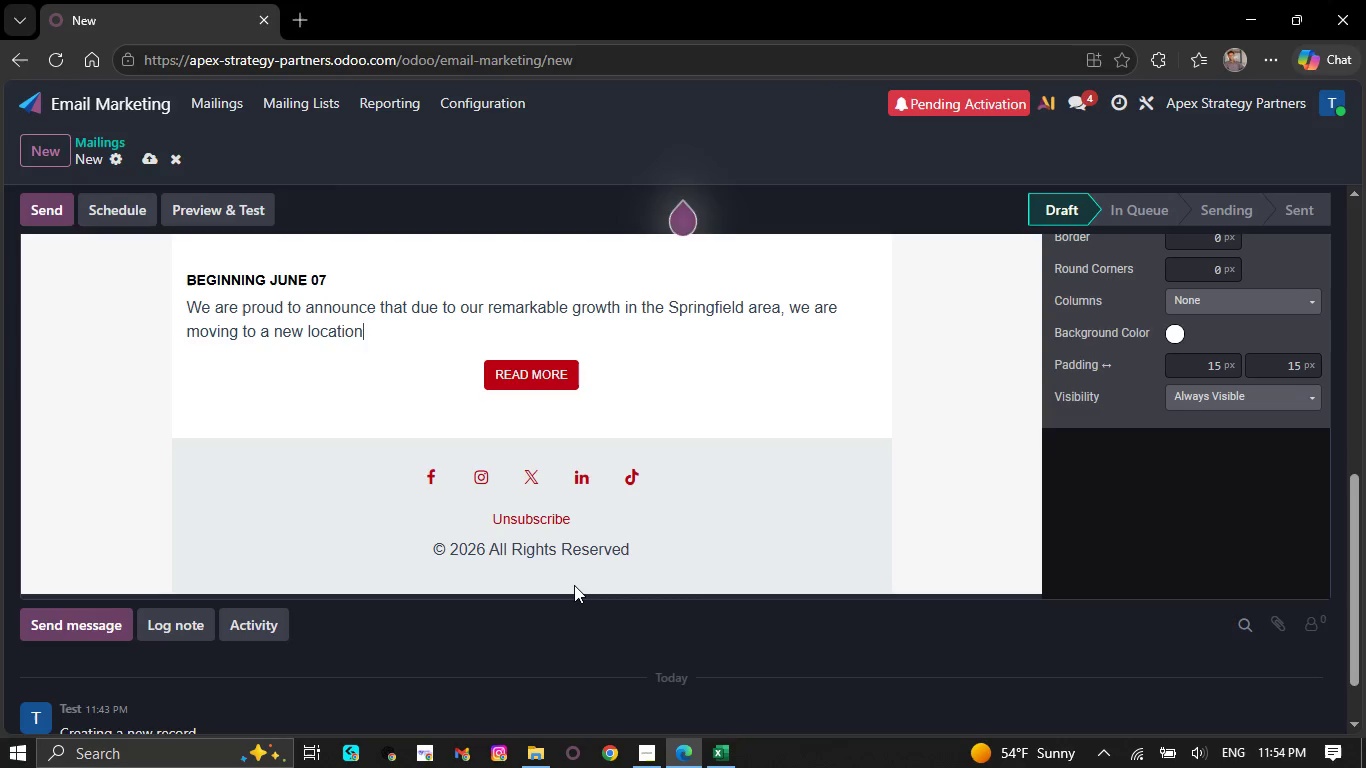 
key(Backspace)
 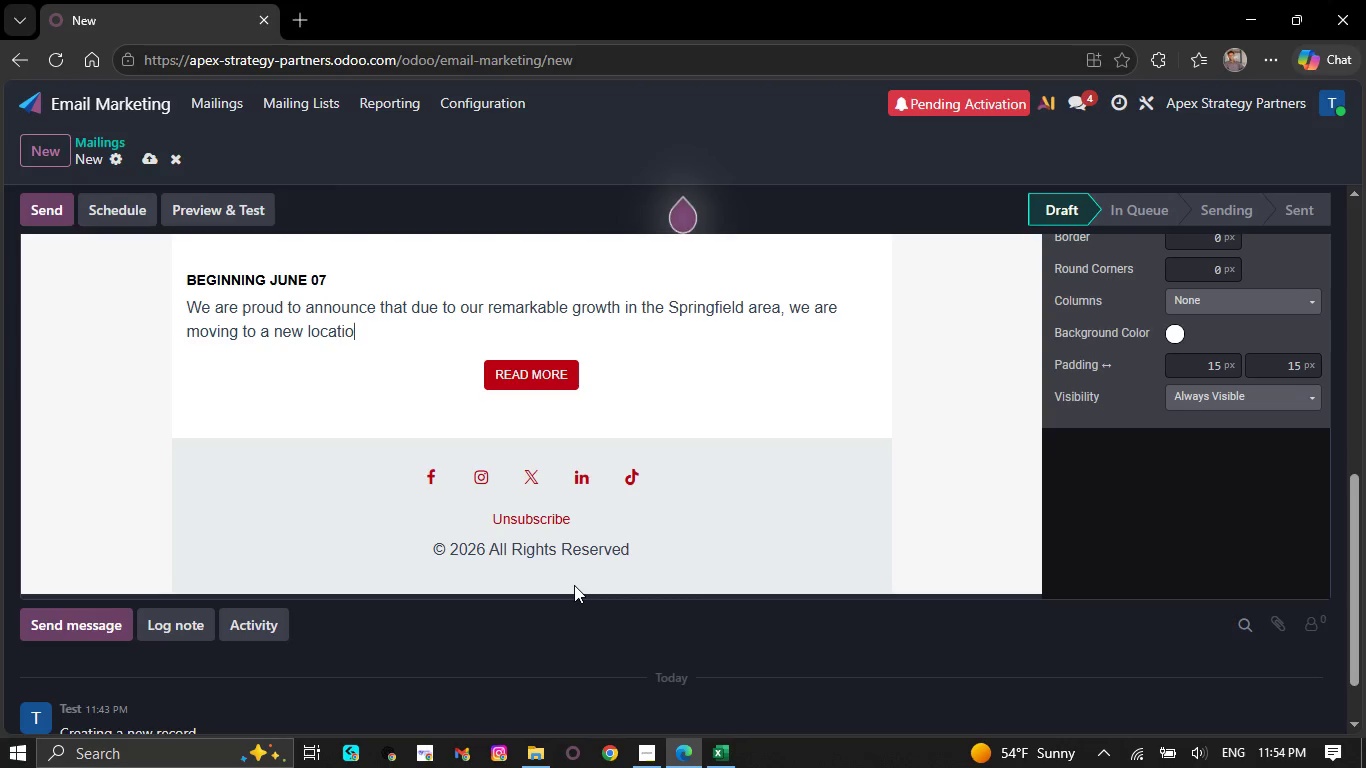 
key(Backspace)
 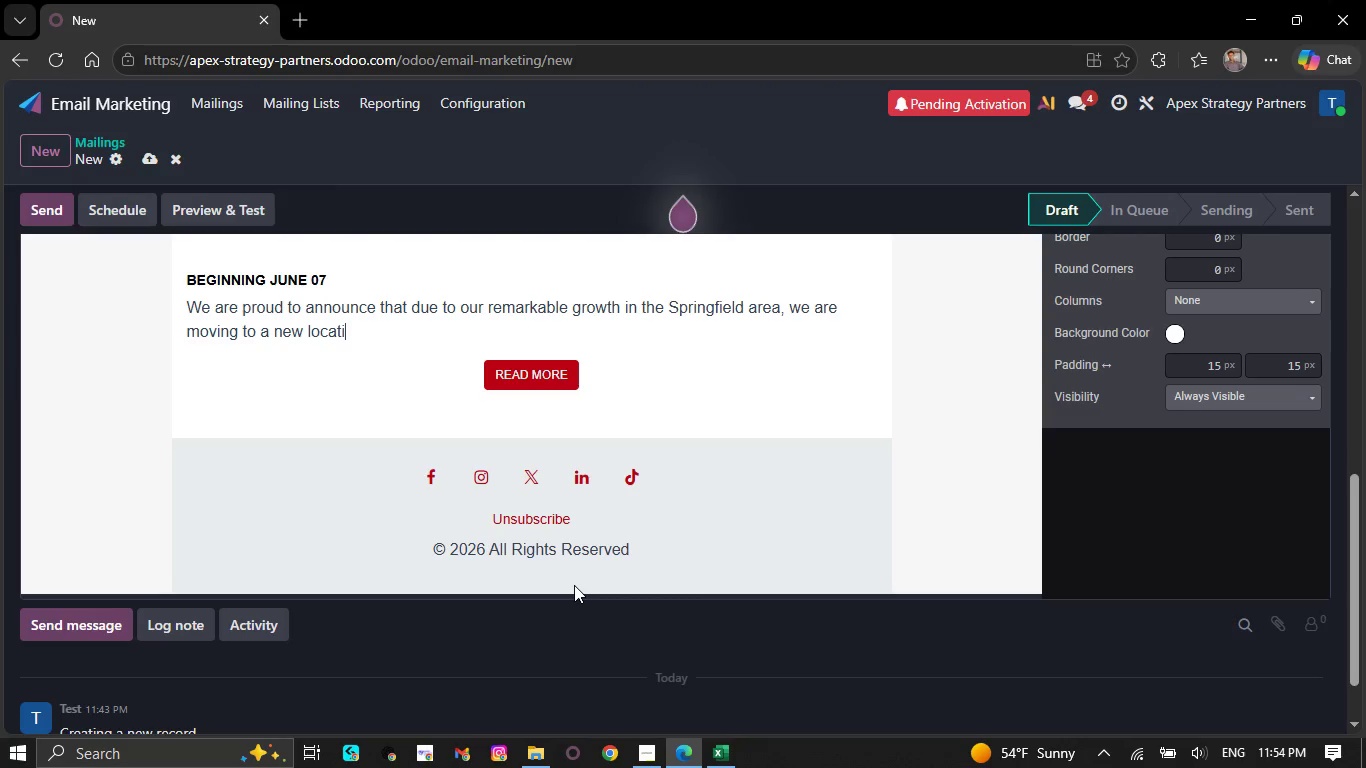 
key(Backspace)
 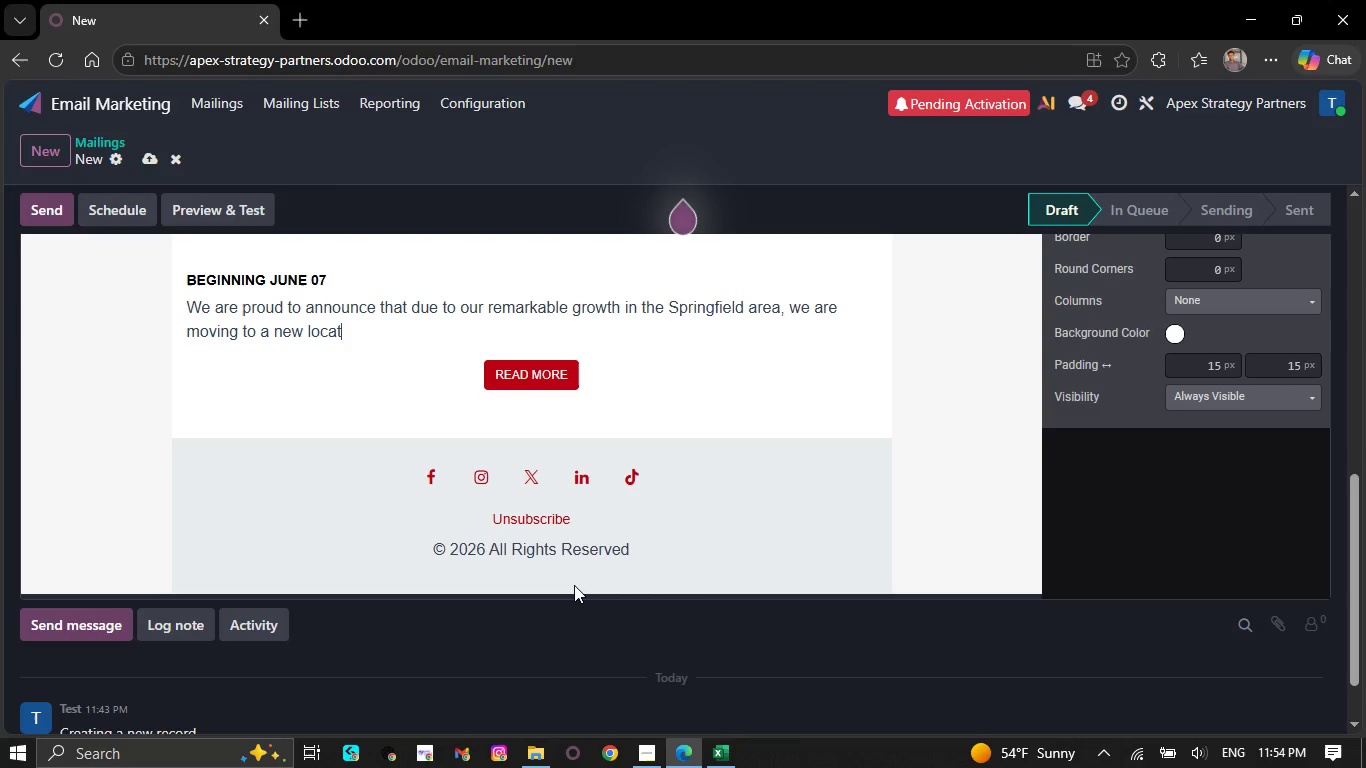 
hold_key(key=Backspace, duration=0.44)
 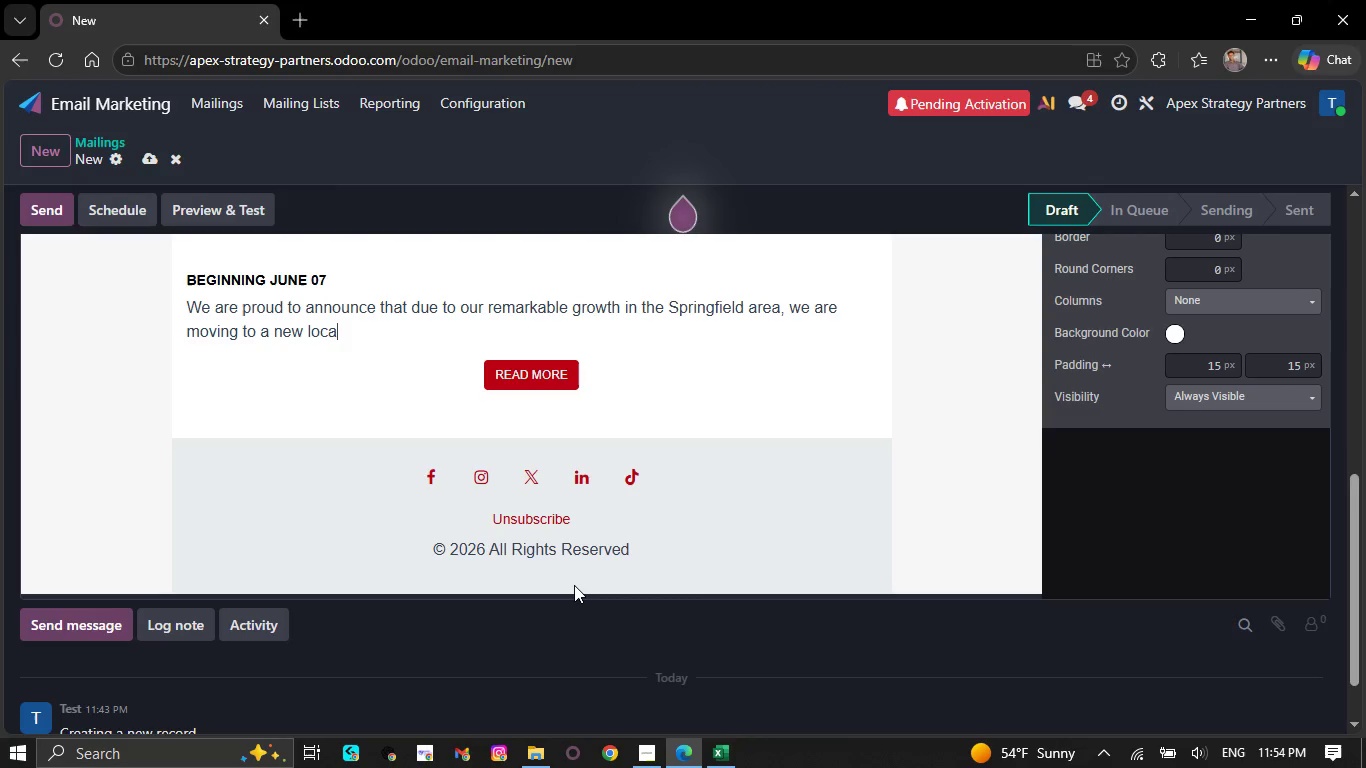 
key(Backspace)
 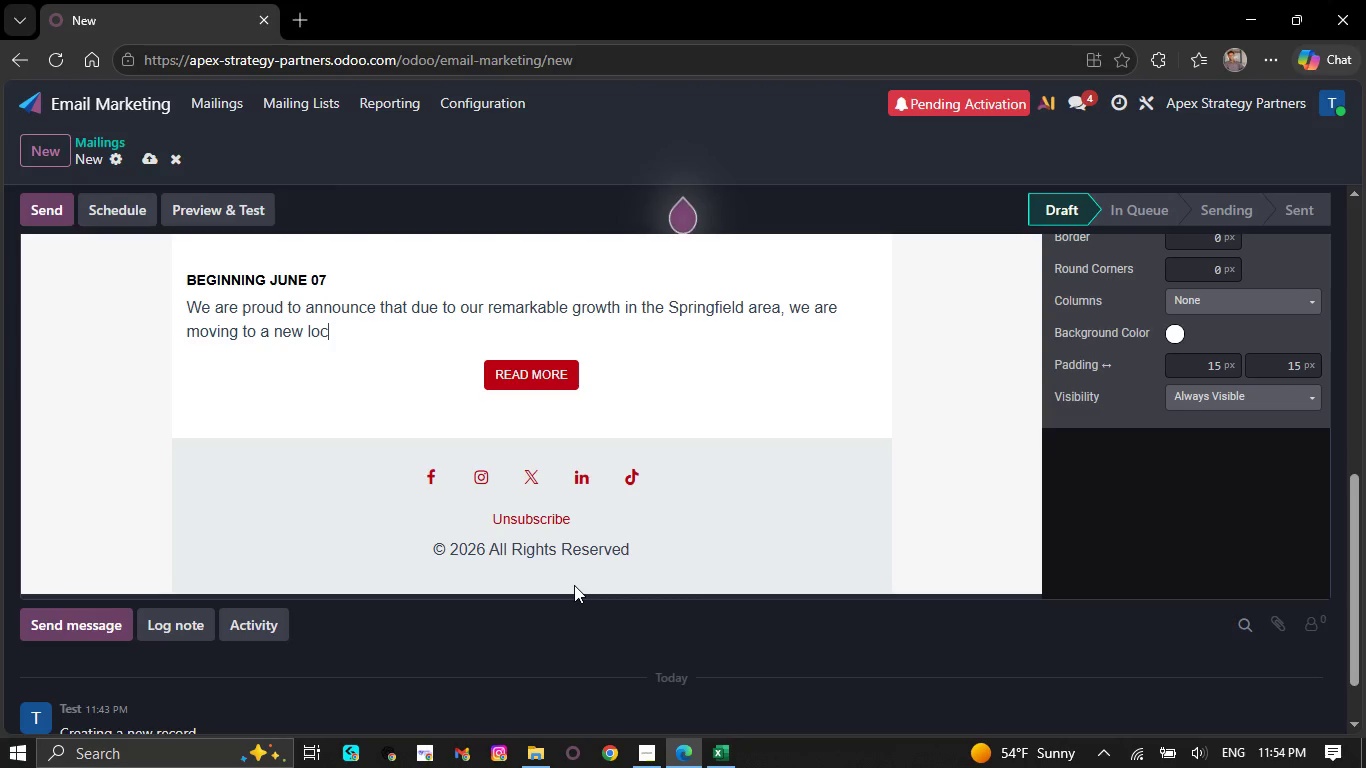 
key(Backspace)
 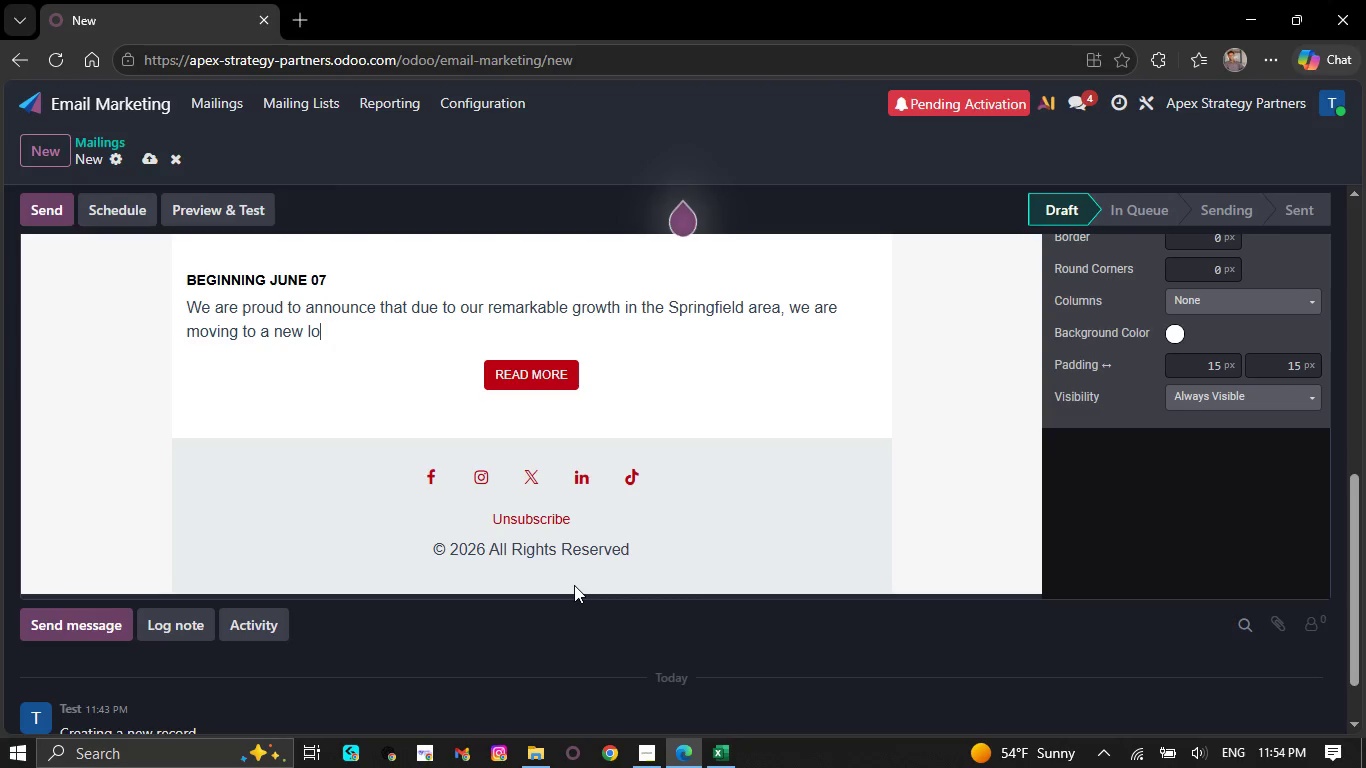 
key(Backspace)
 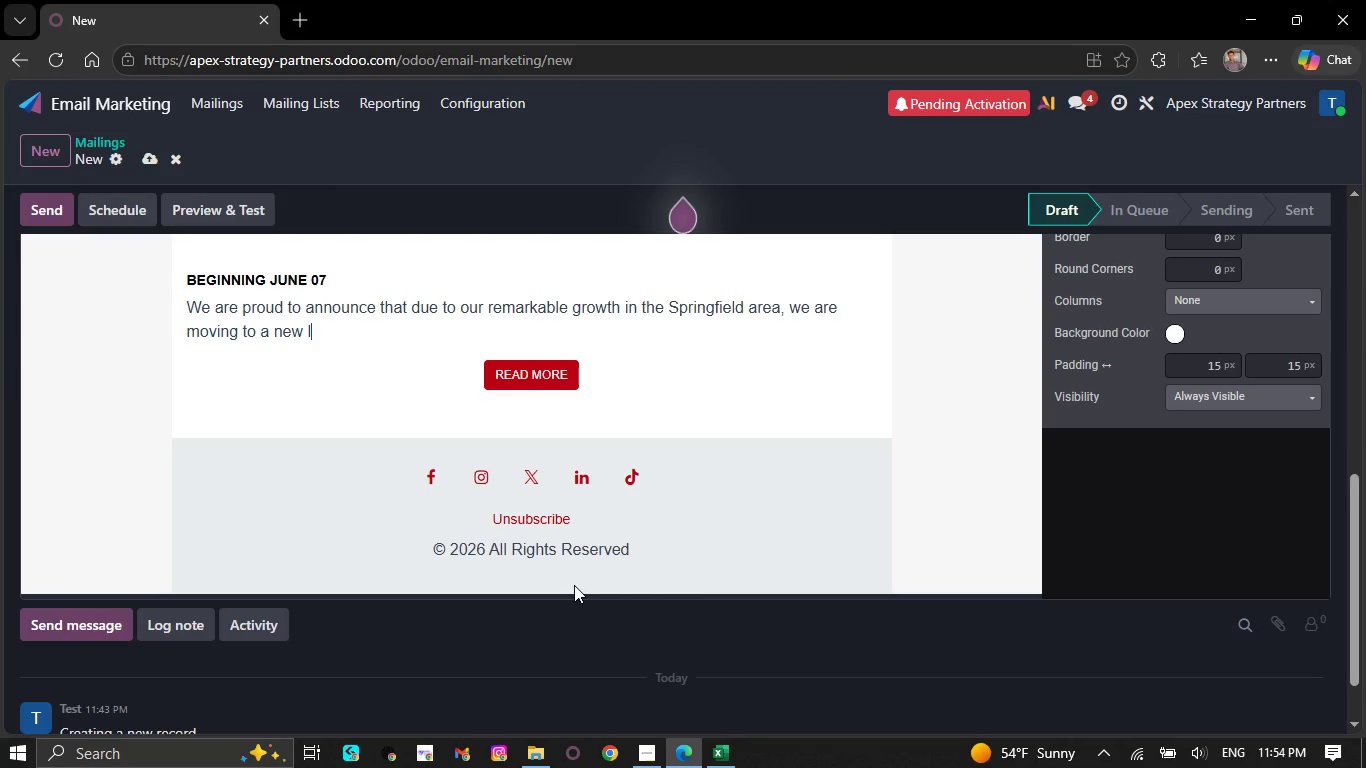 
key(Backspace)
 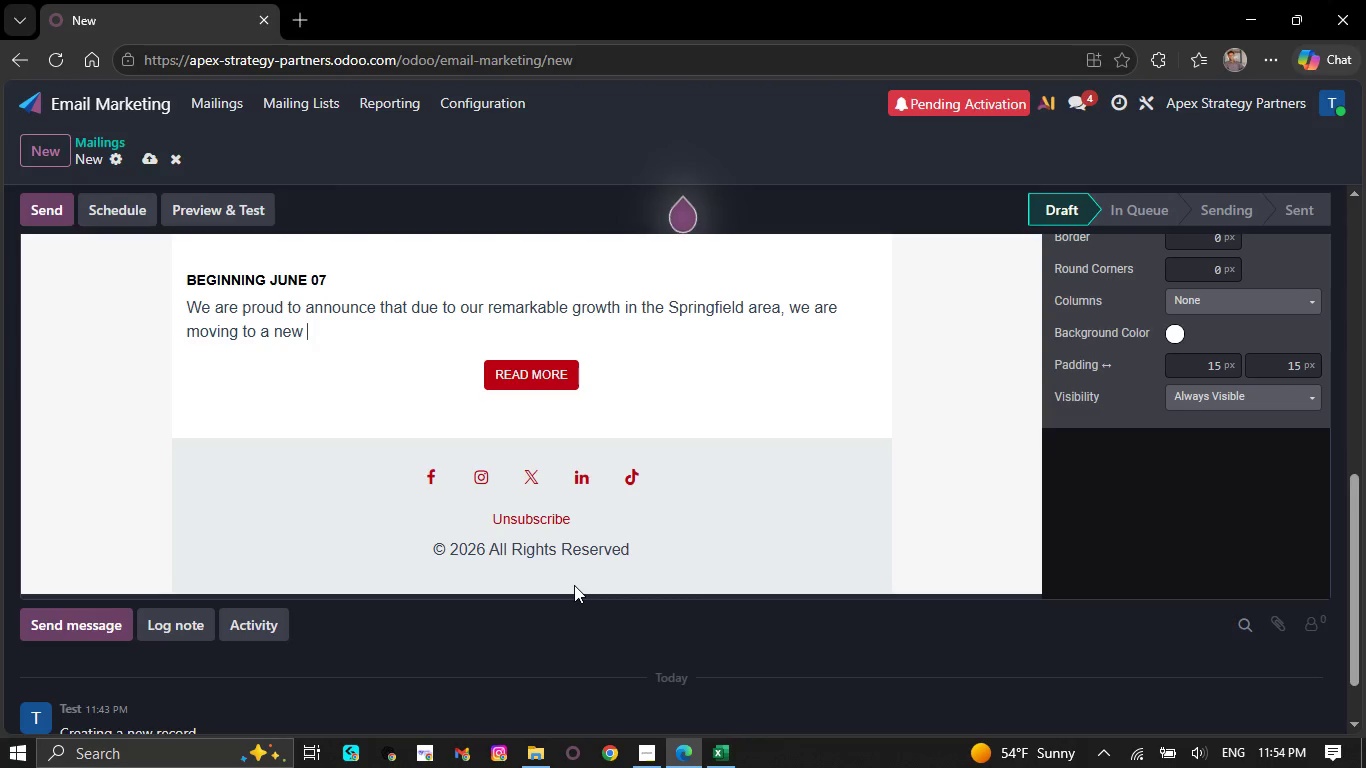 
key(Backspace)
 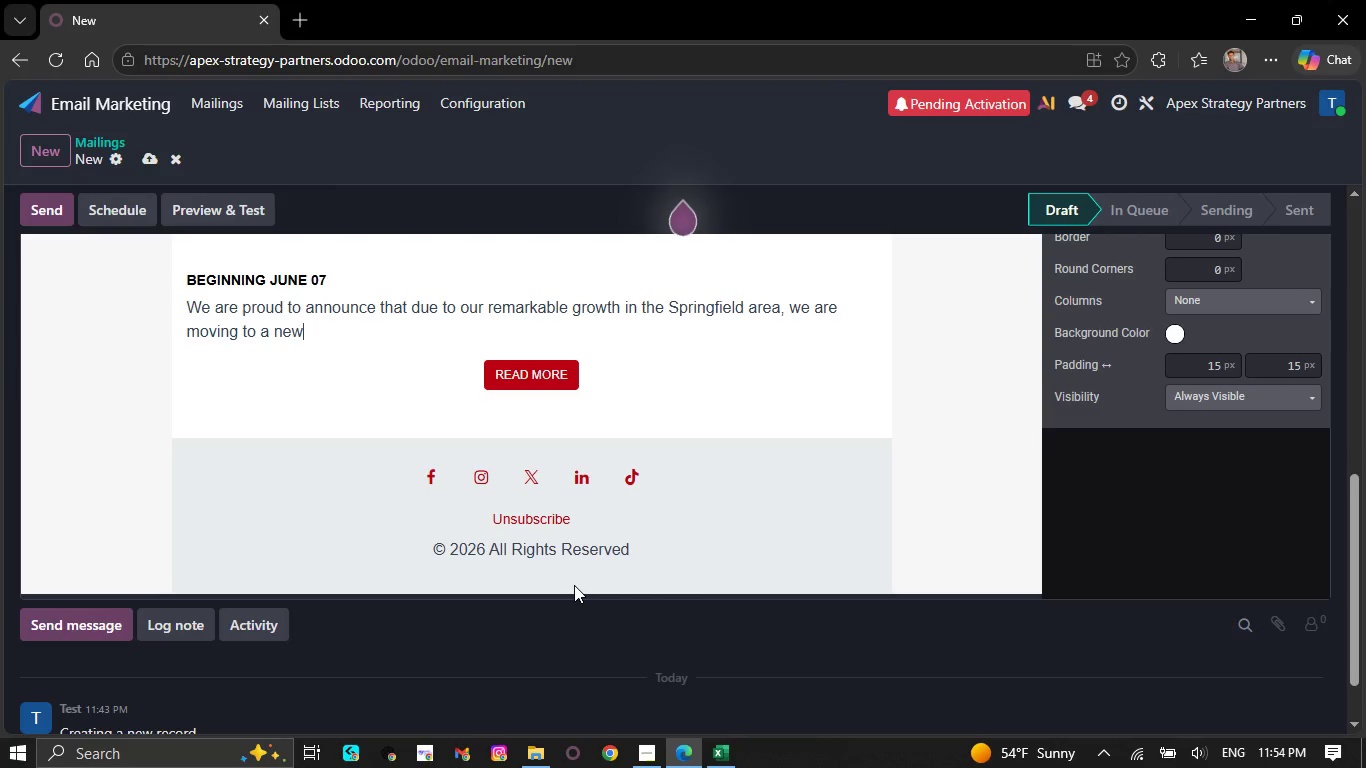 
key(Backspace)
 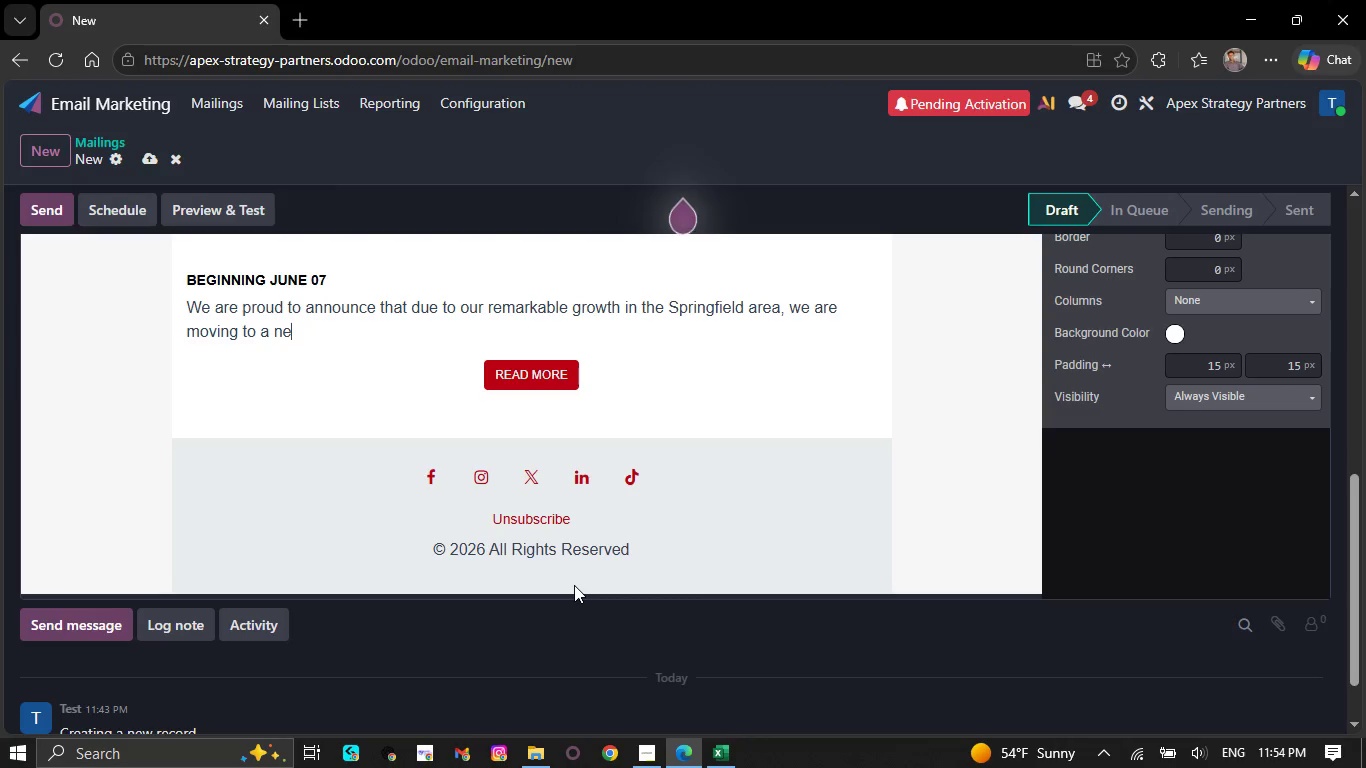 
key(Backspace)
 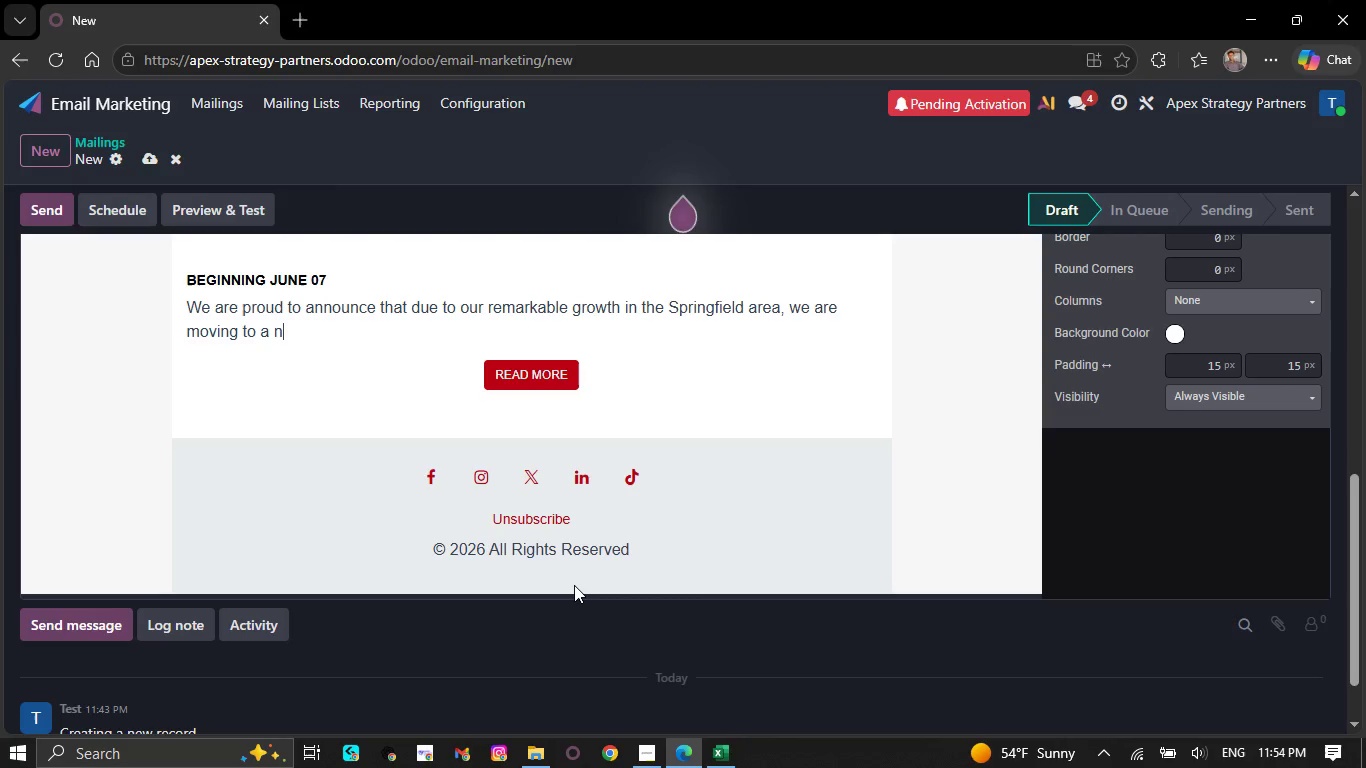 
key(Backspace)
 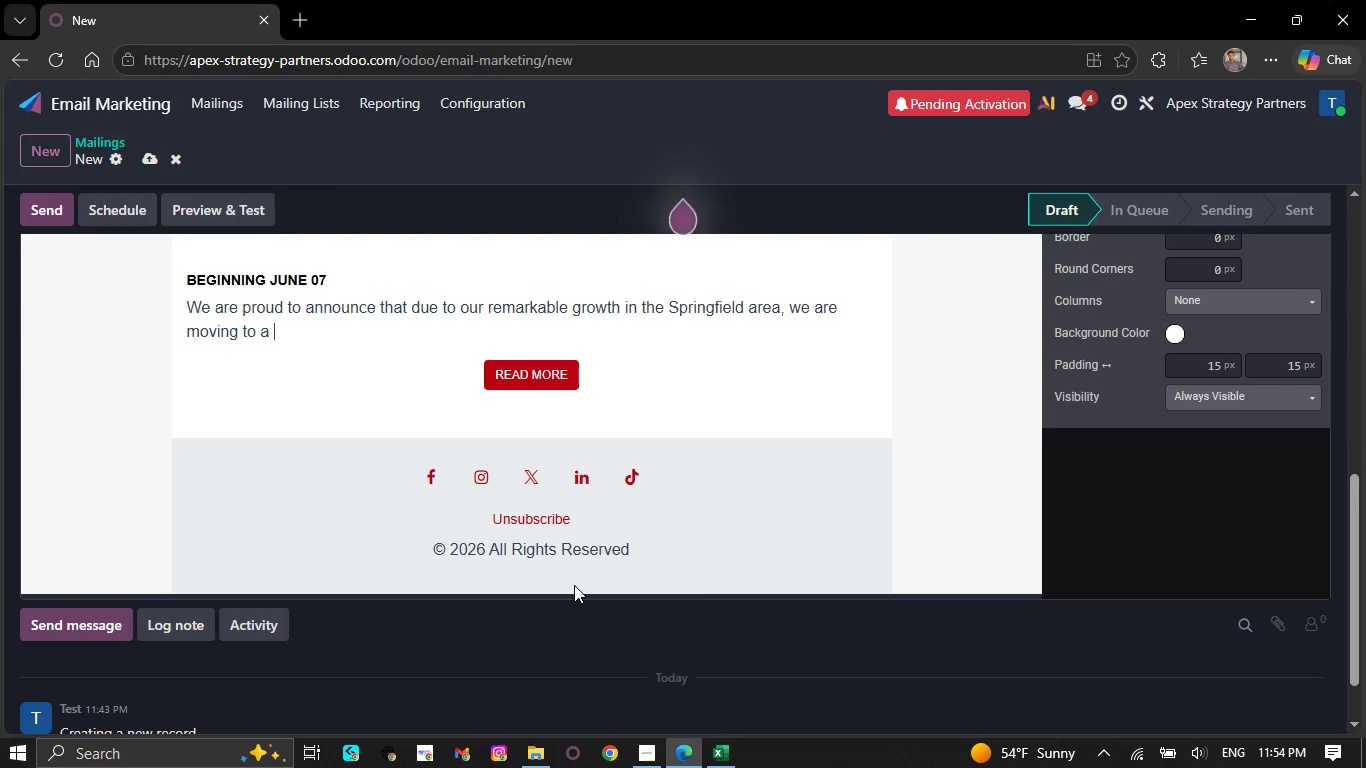 
key(Backspace)
 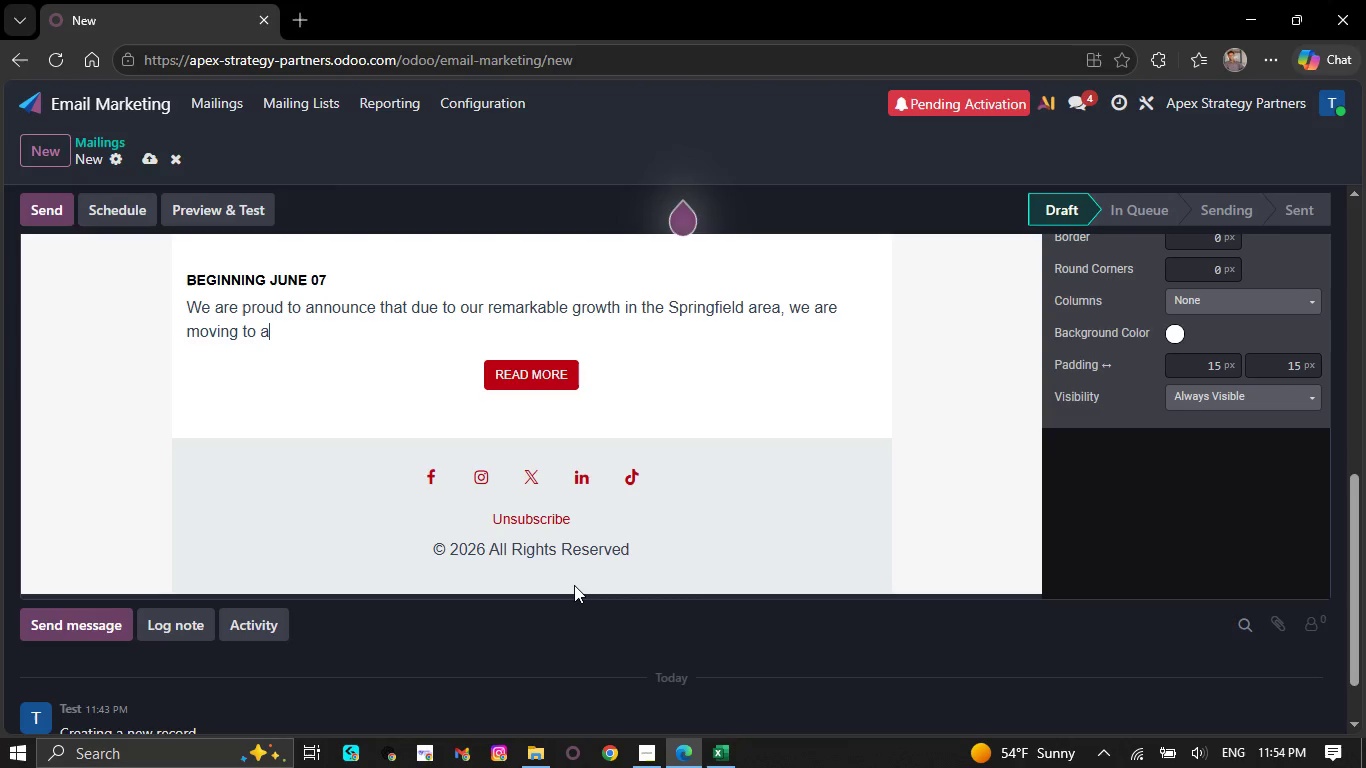 
key(Backspace)
 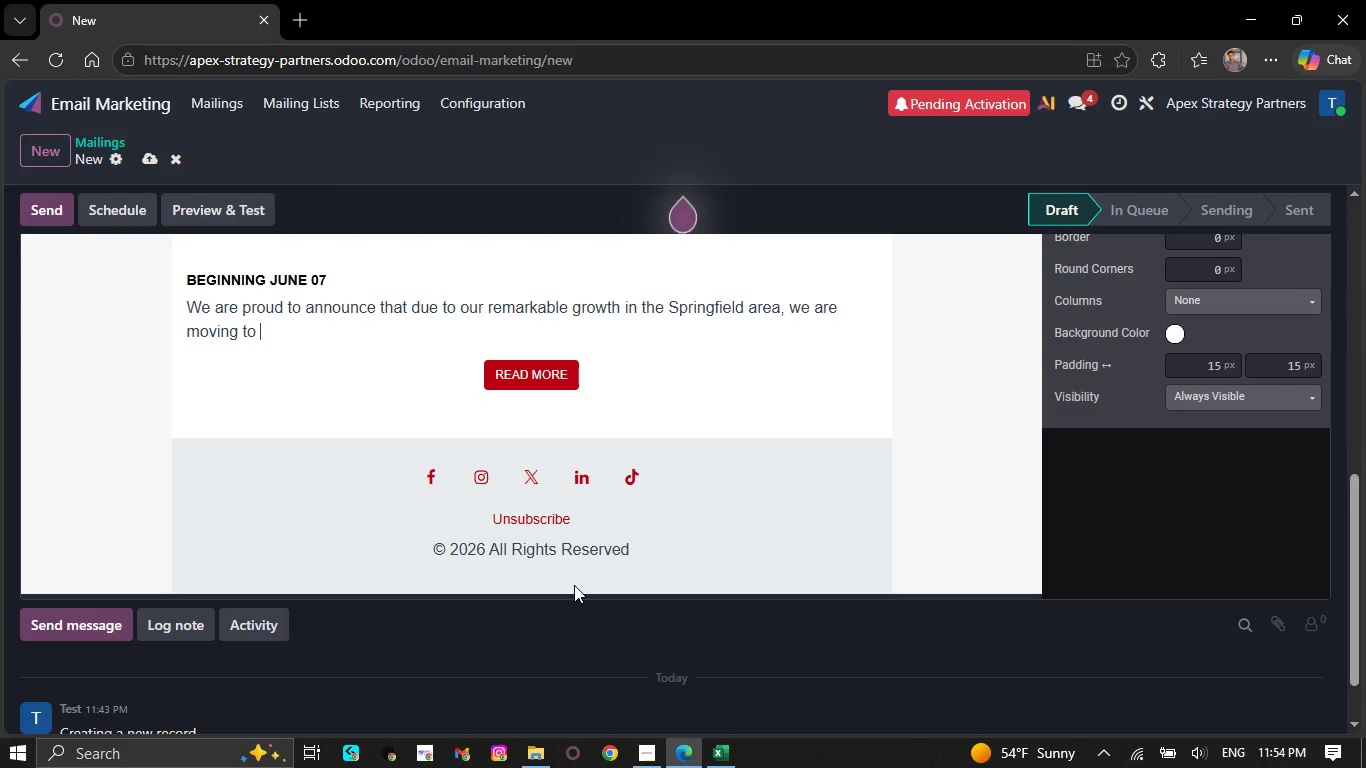 
key(Backspace)
 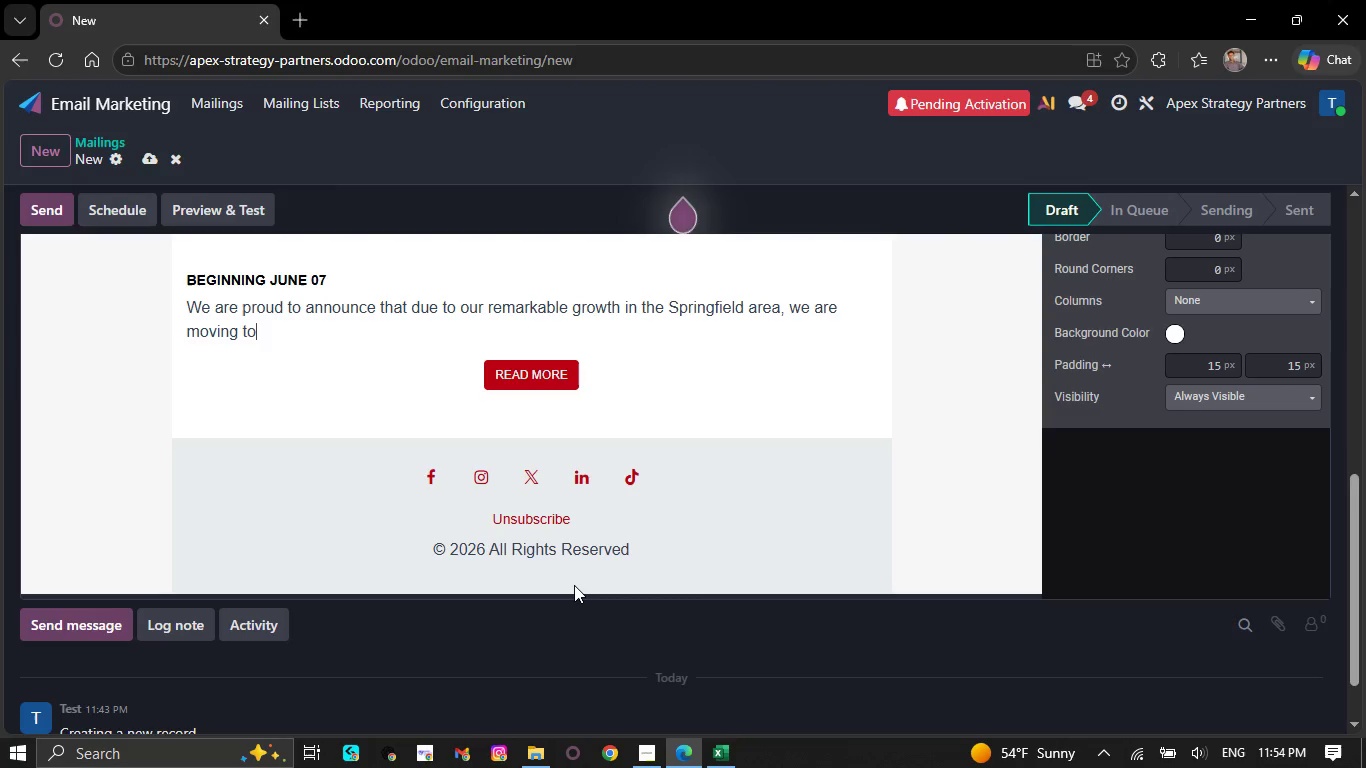 
key(Backspace)
 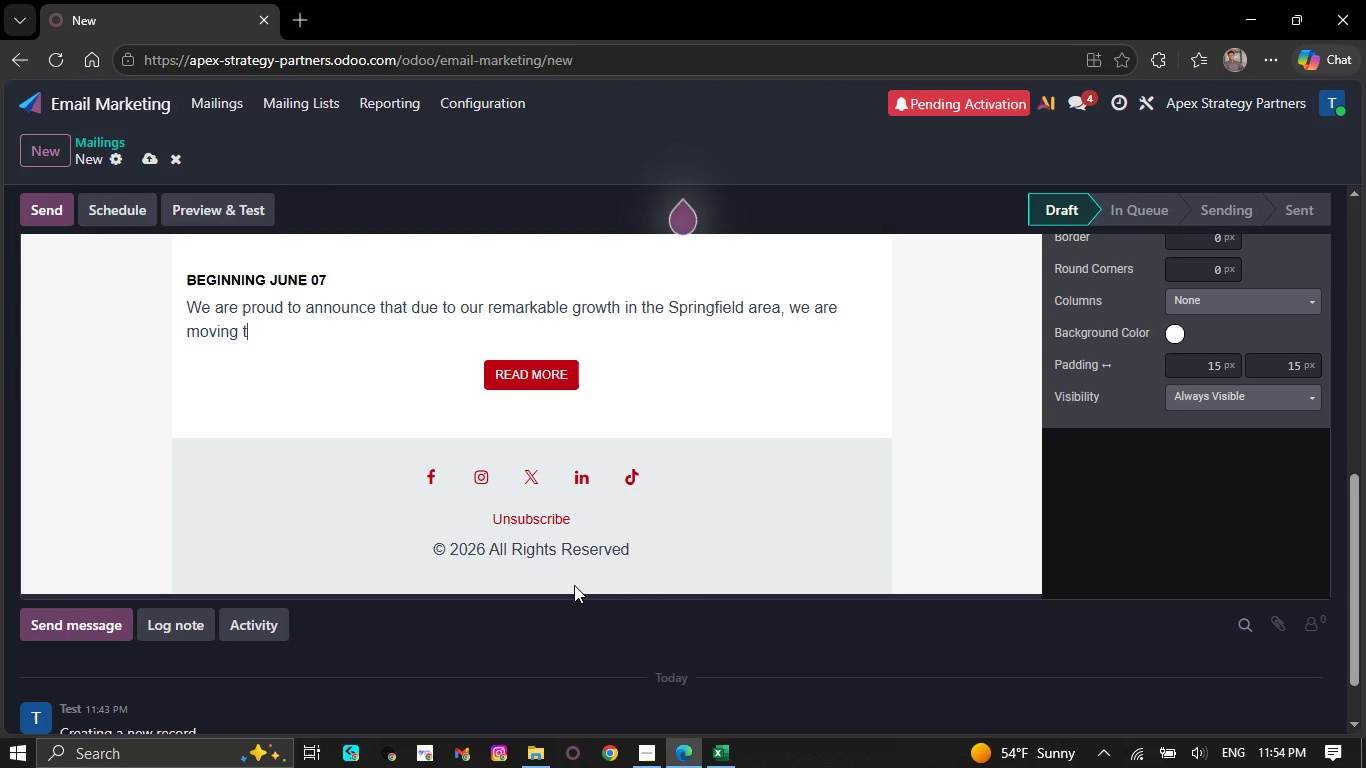 
key(Backspace)
 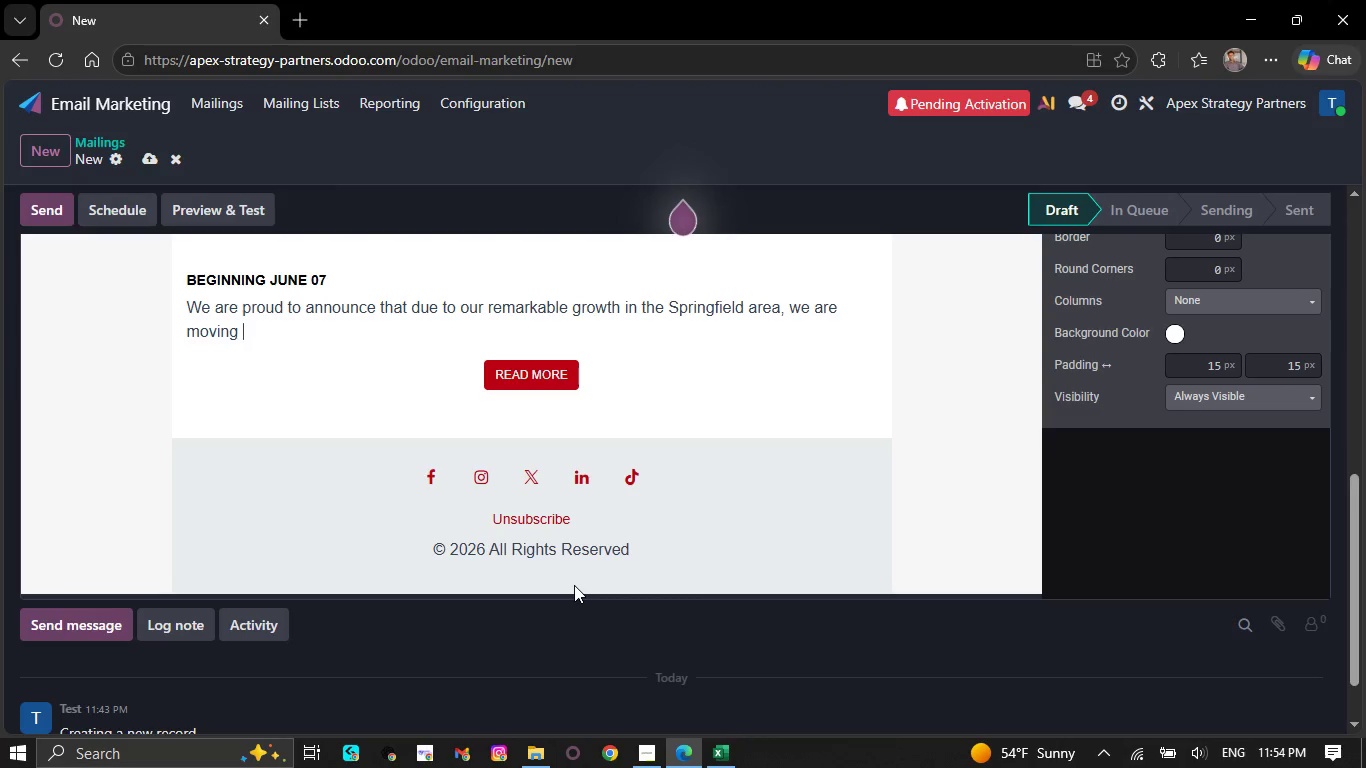 
key(Backspace)
 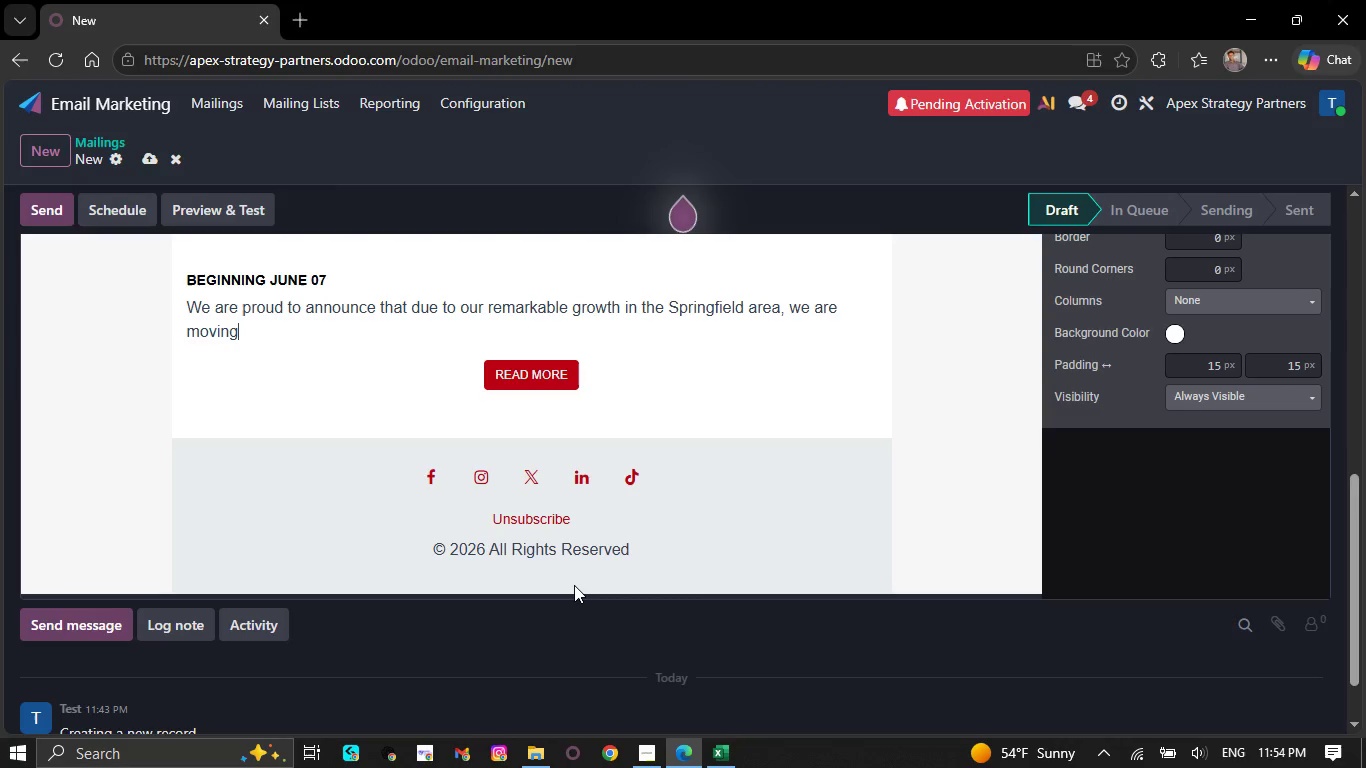 
key(Backspace)
 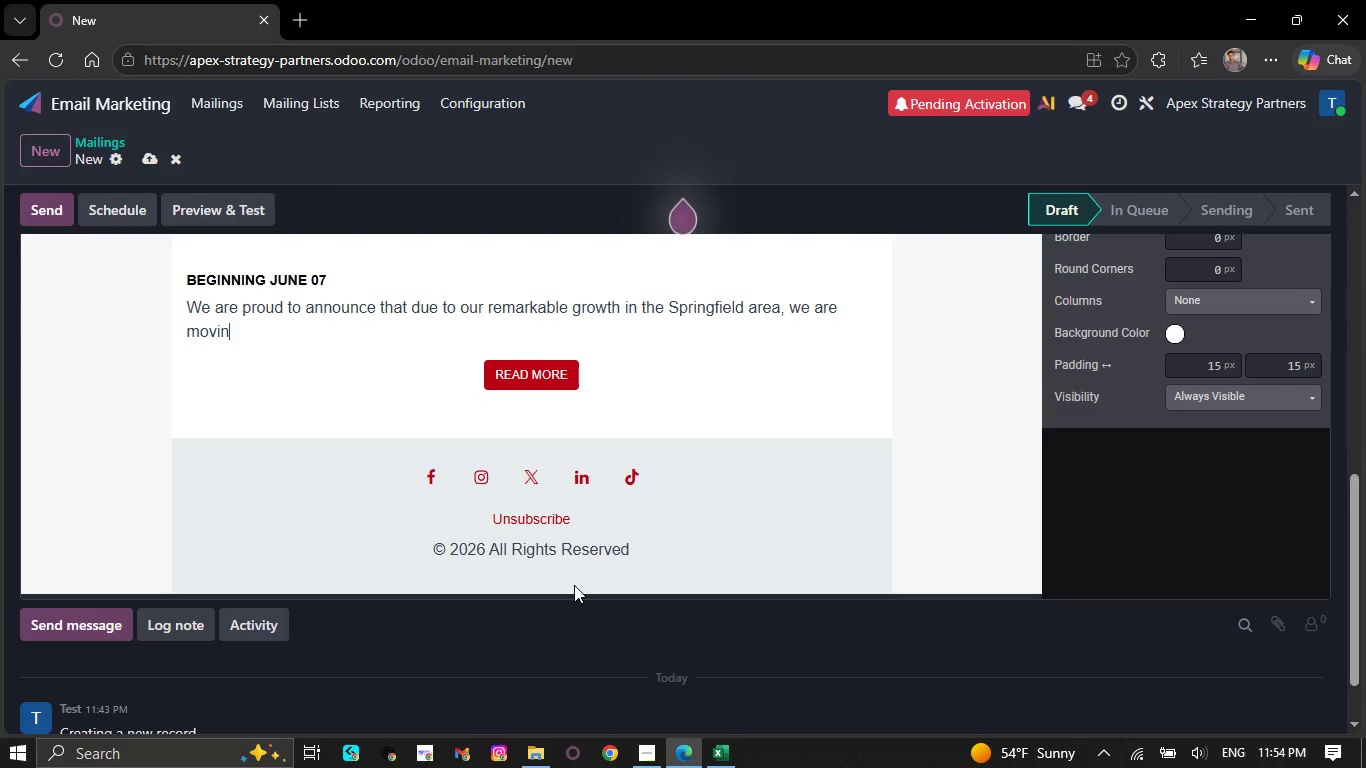 
key(Backspace)
 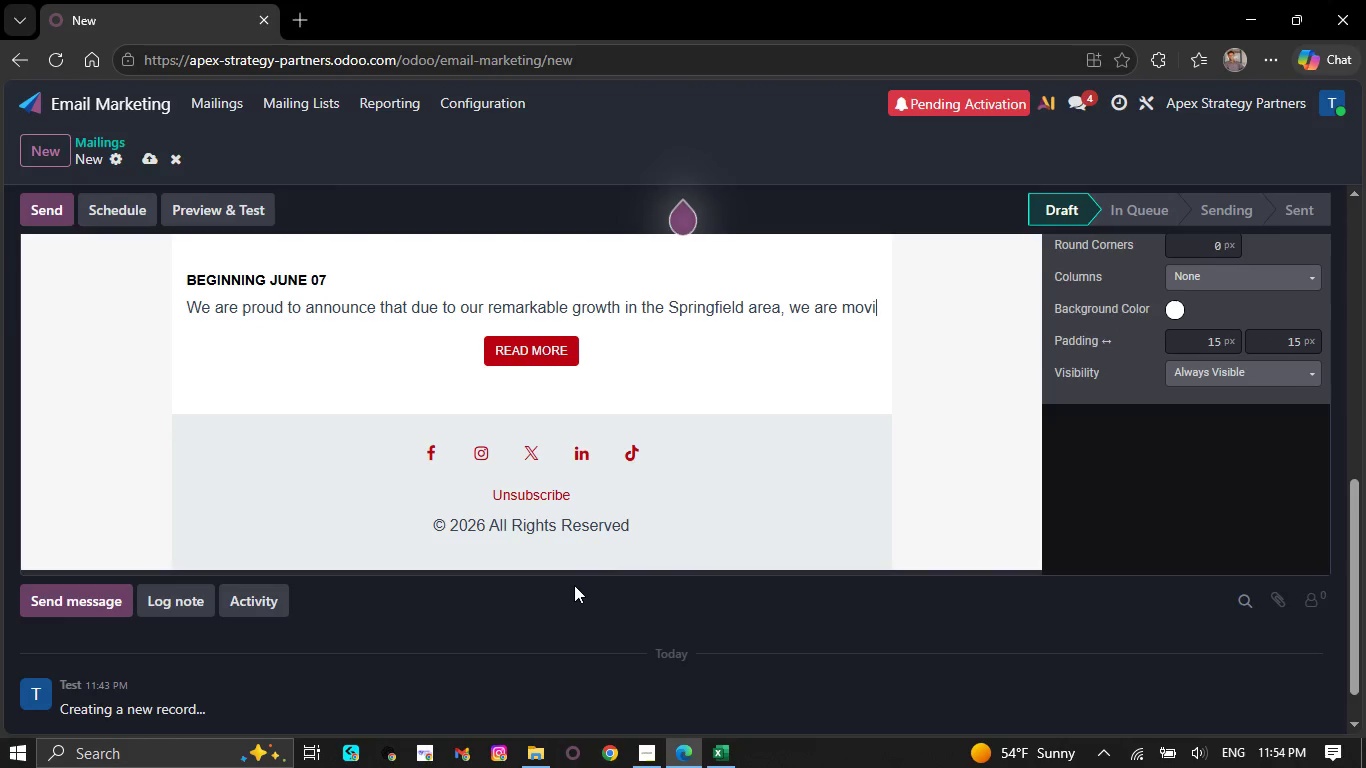 
key(Backspace)
 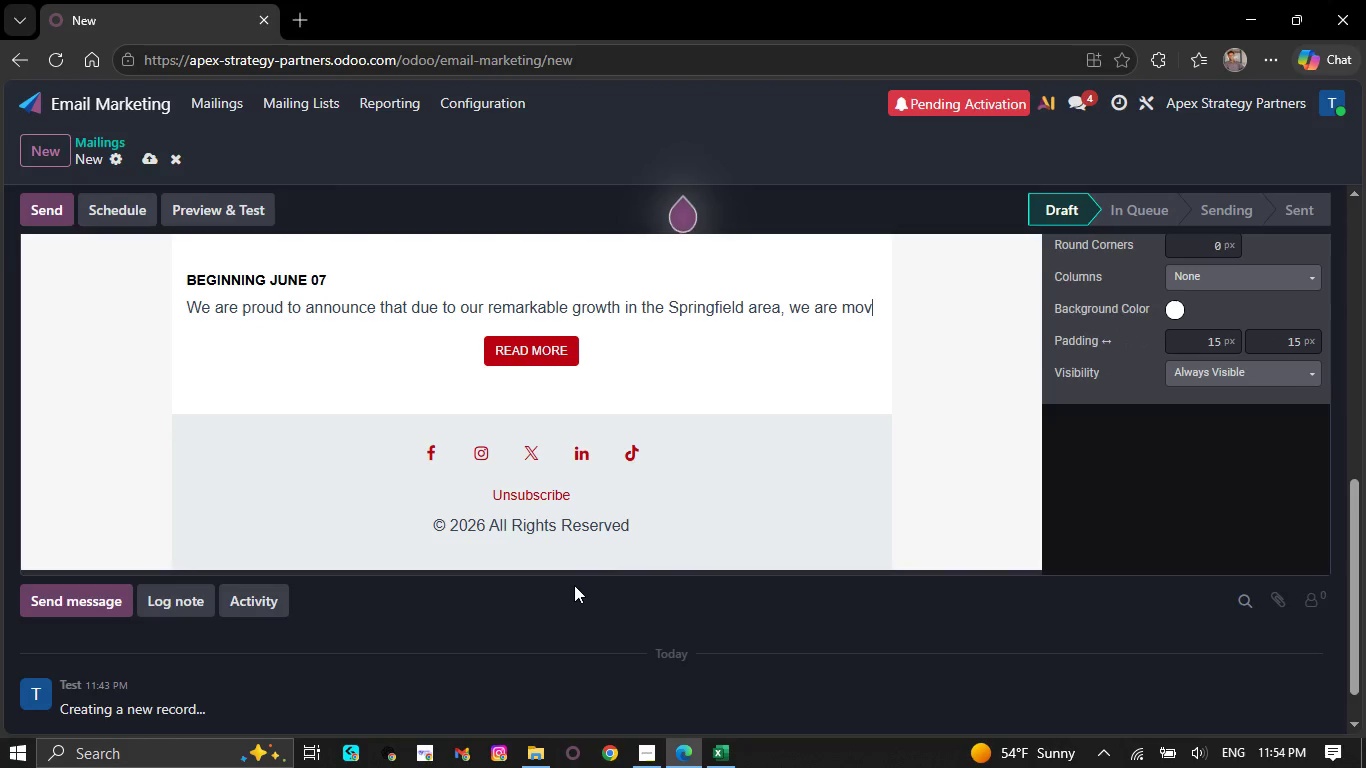 
key(Backspace)
 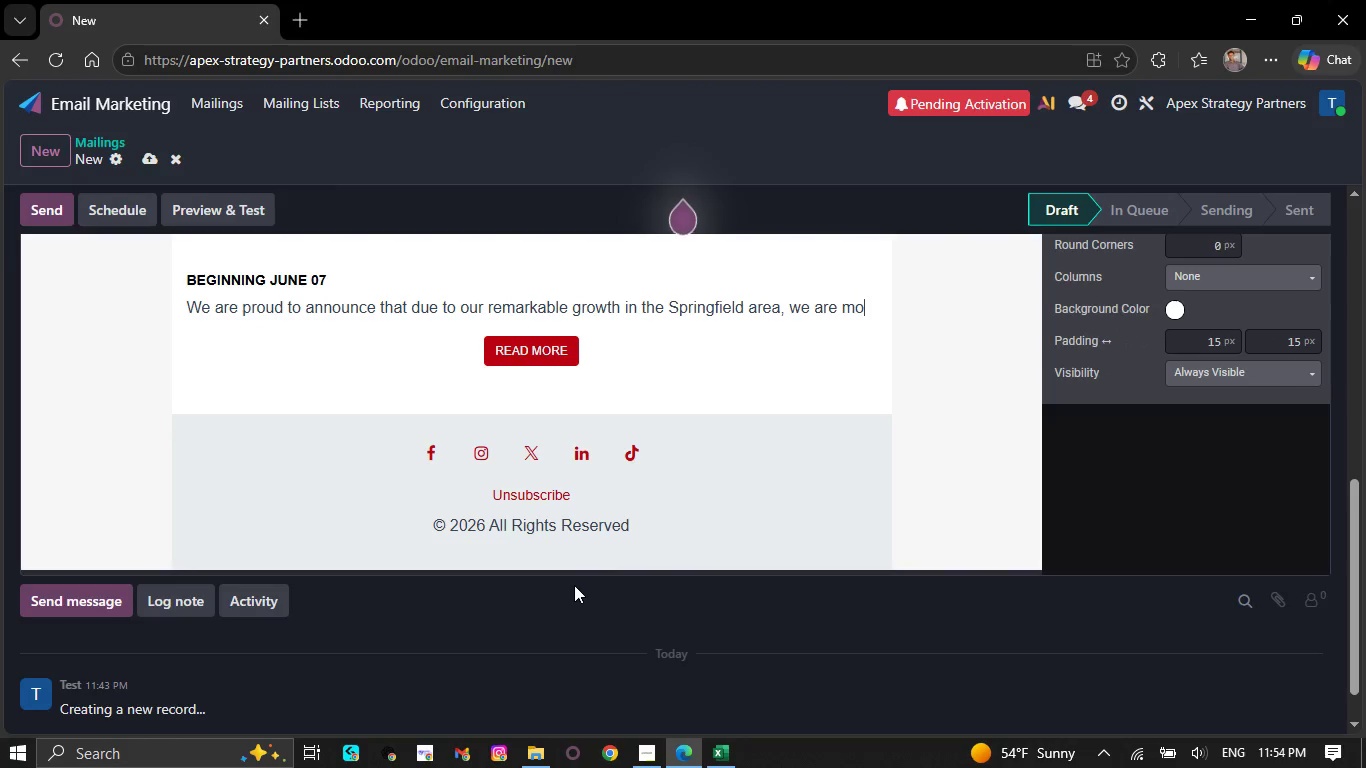 
key(Backspace)
 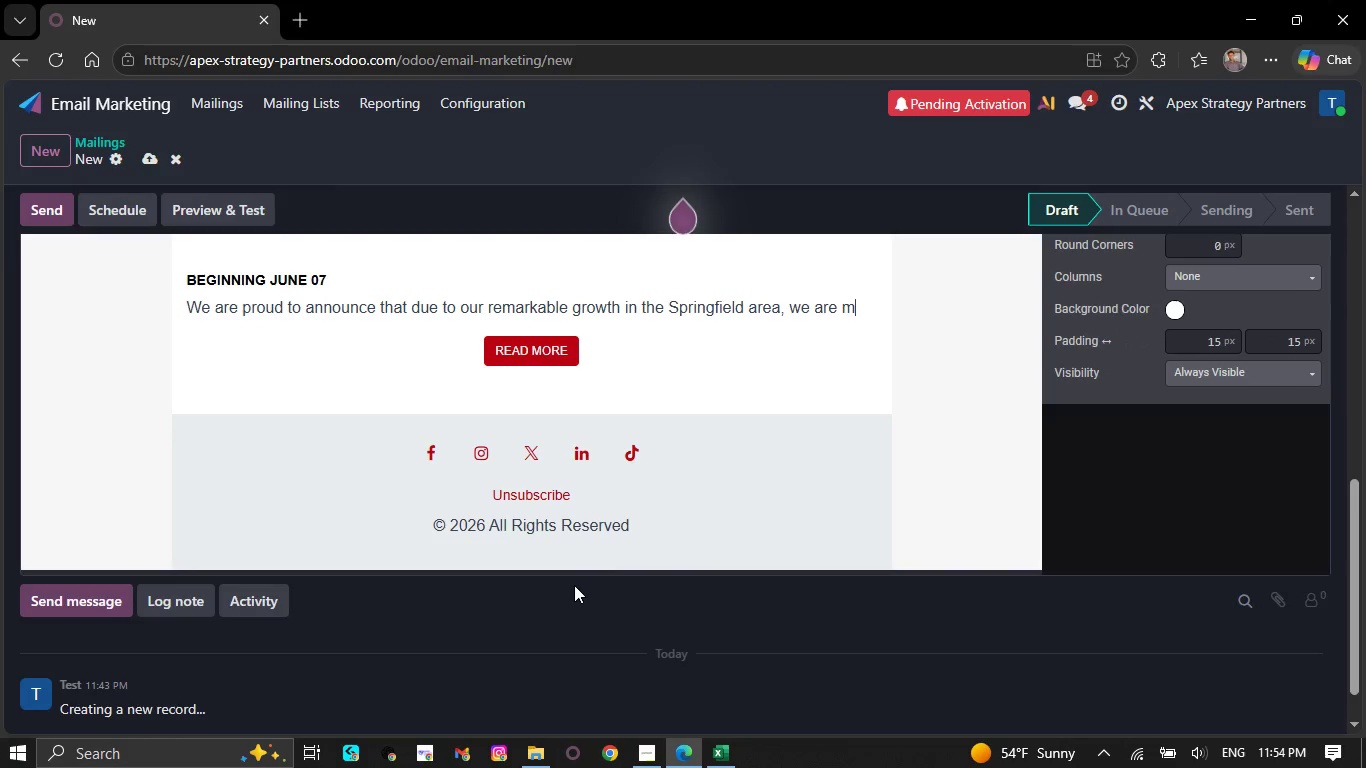 
key(Backspace)
 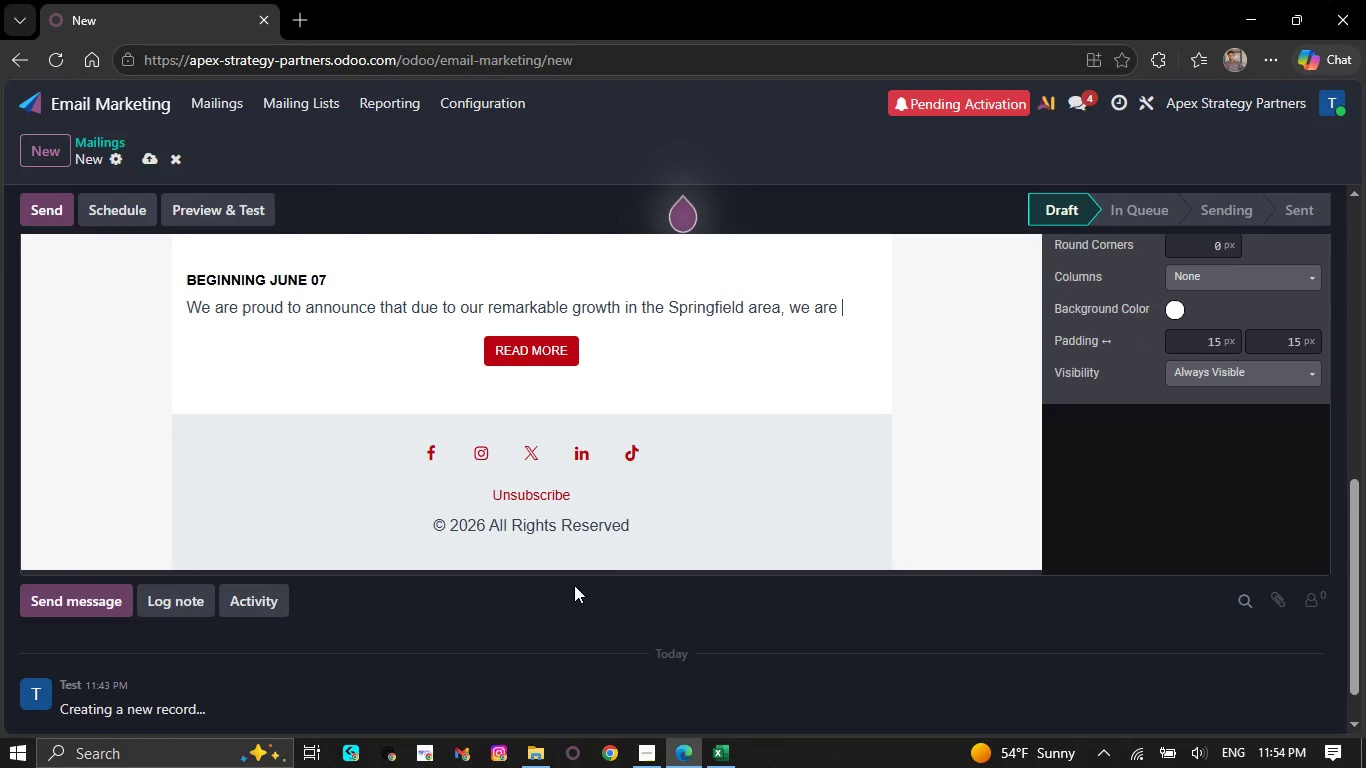 
key(Backspace)
 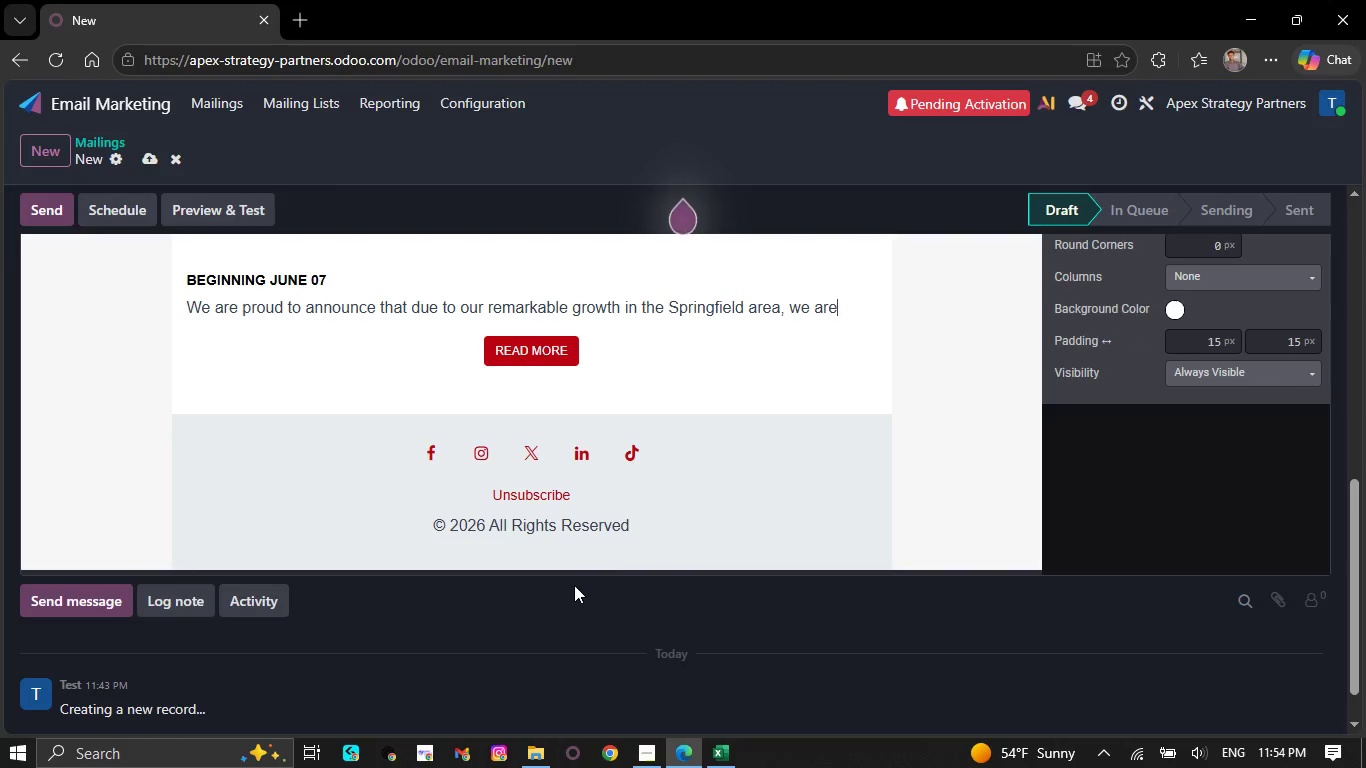 
key(Backspace)
 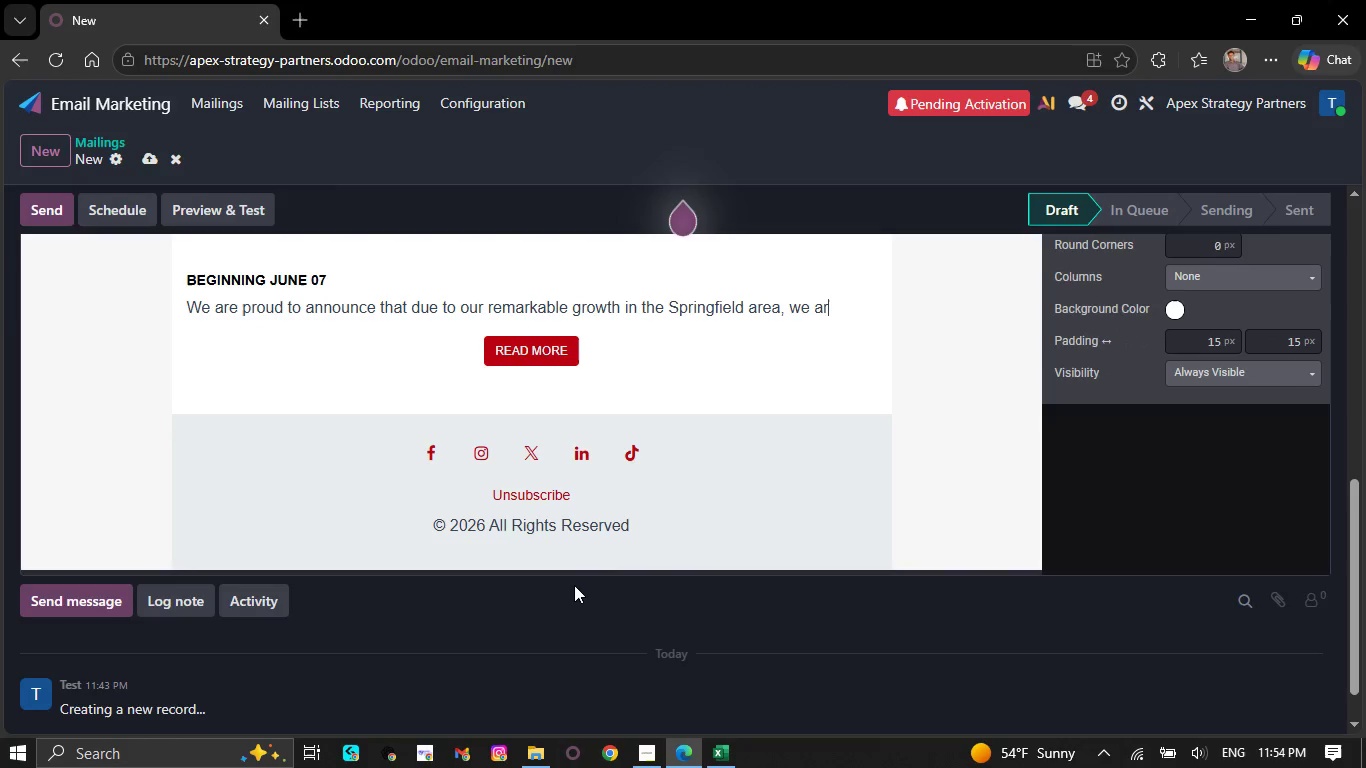 
key(Backspace)
 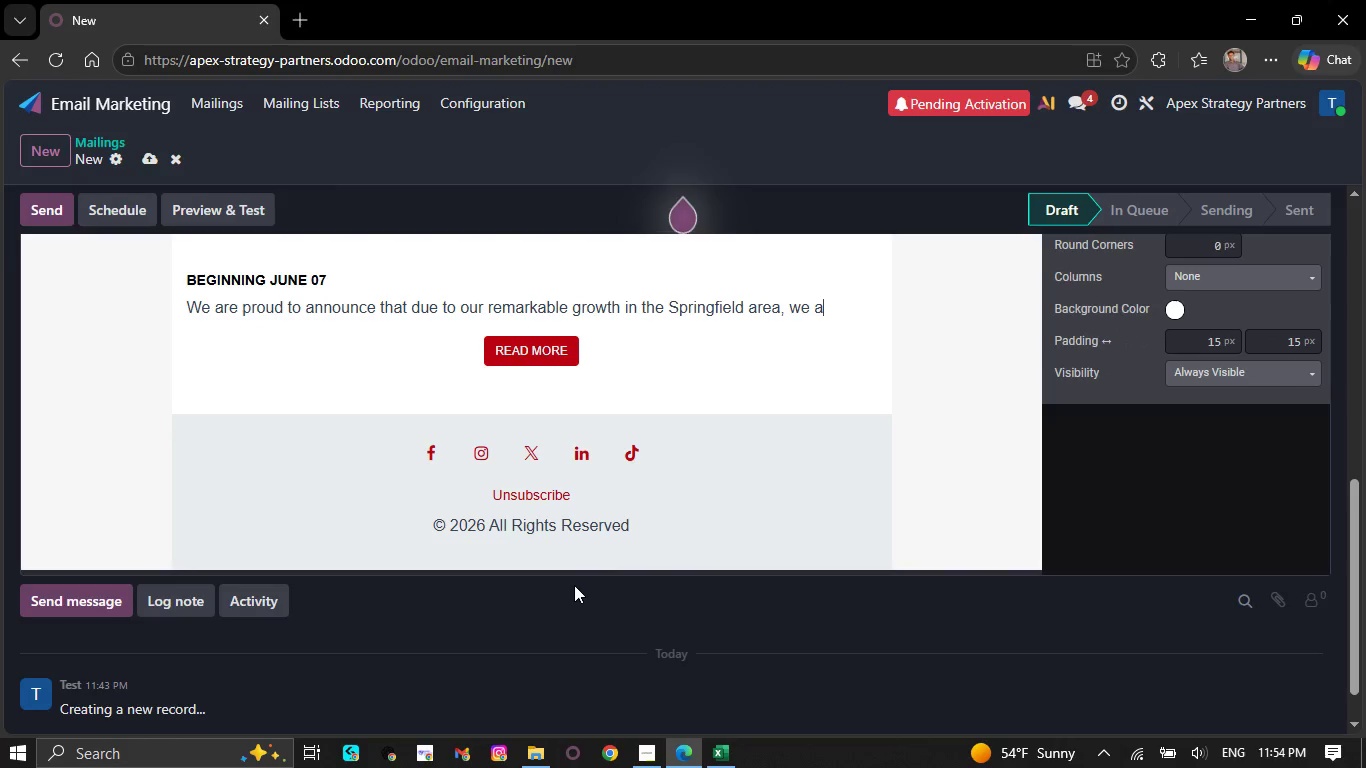 
key(Backspace)
 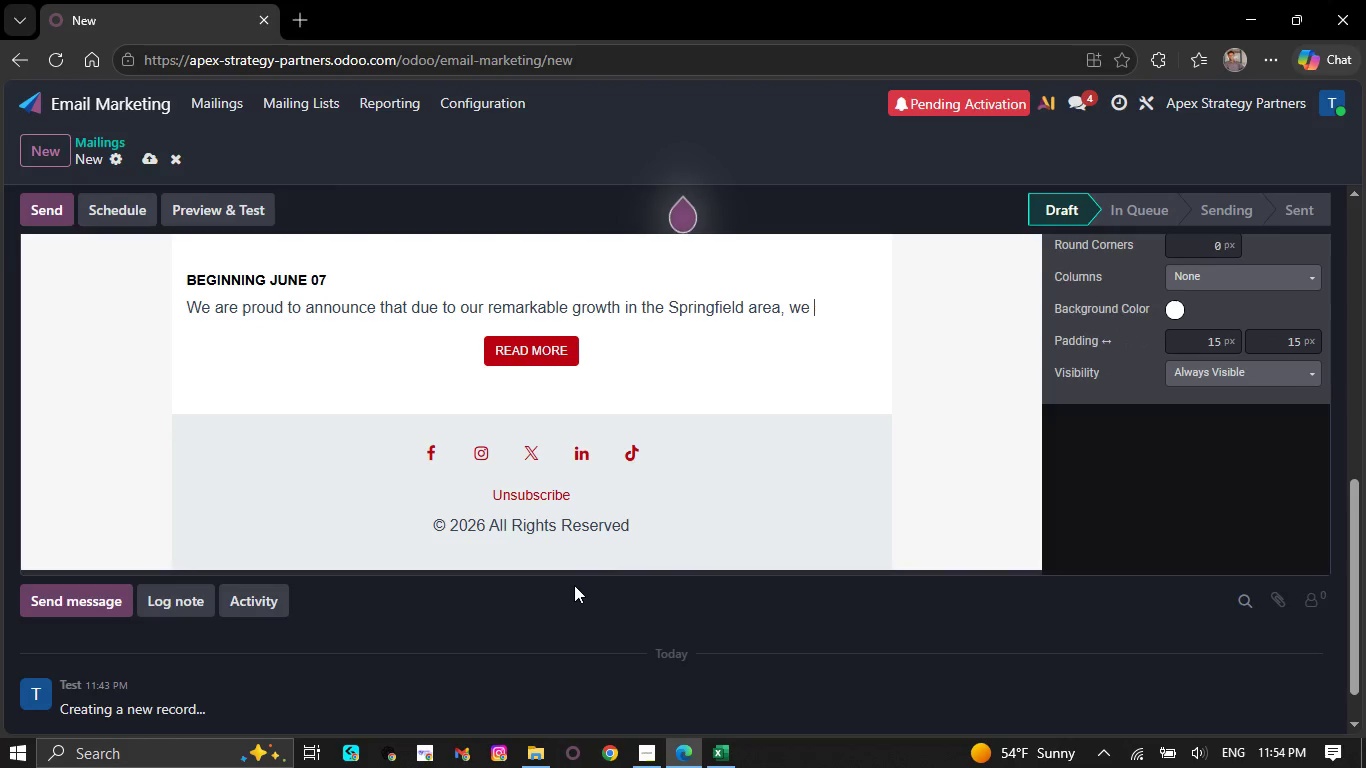 
key(Backspace)
 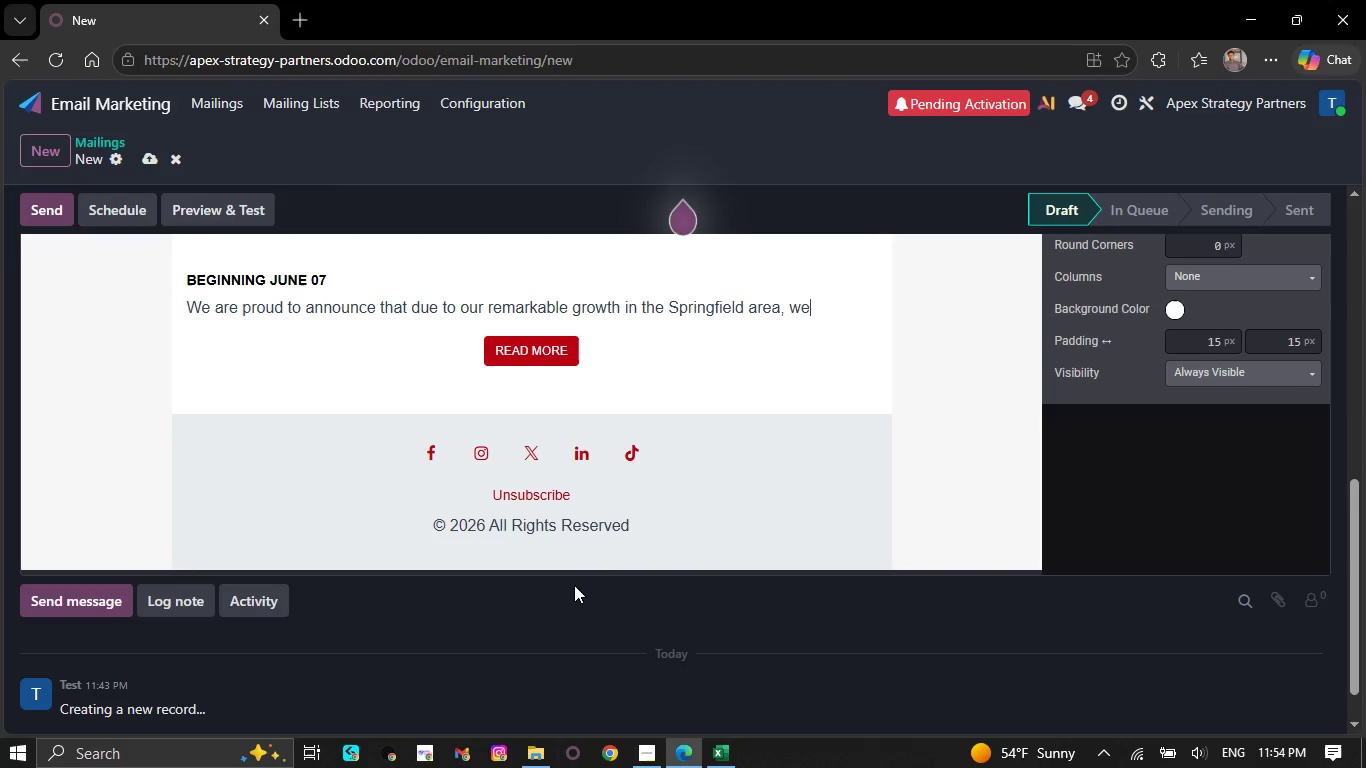 
key(Backspace)
 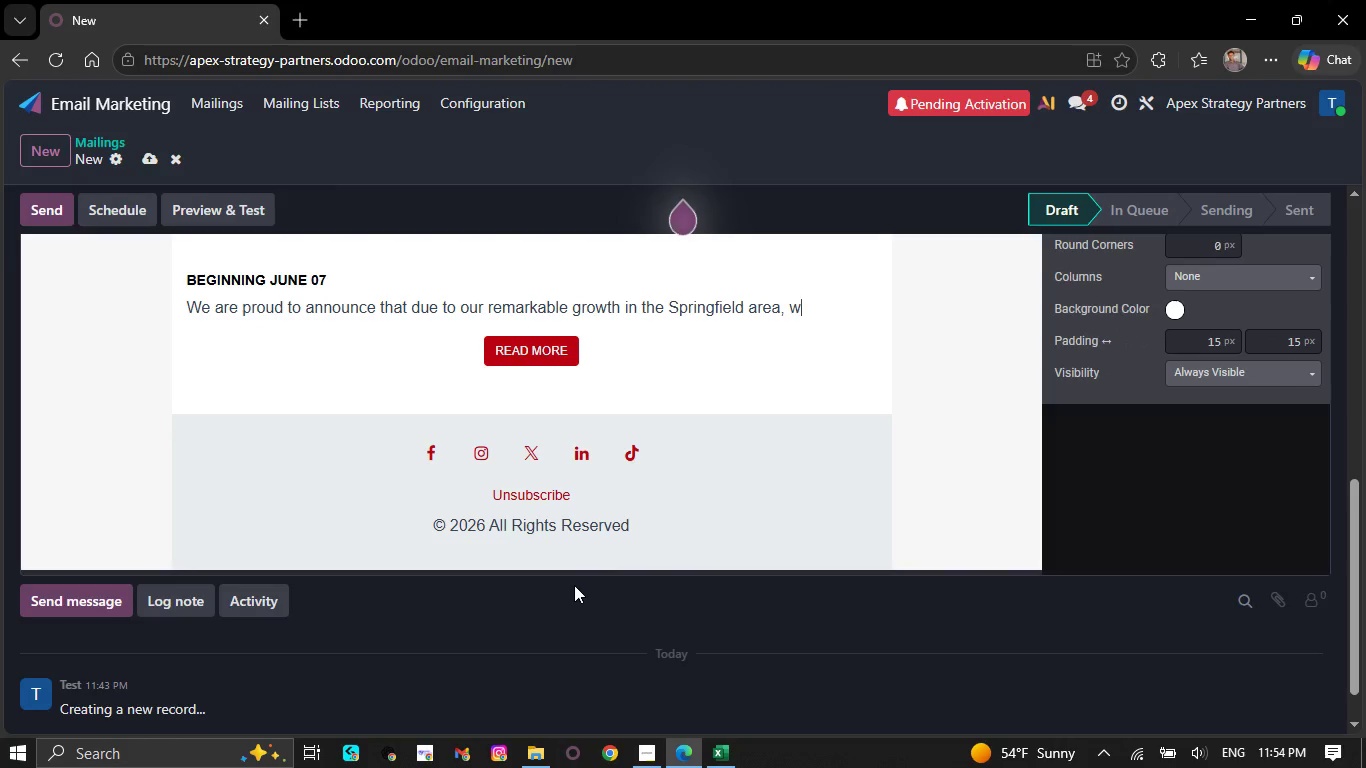 
key(Backspace)
 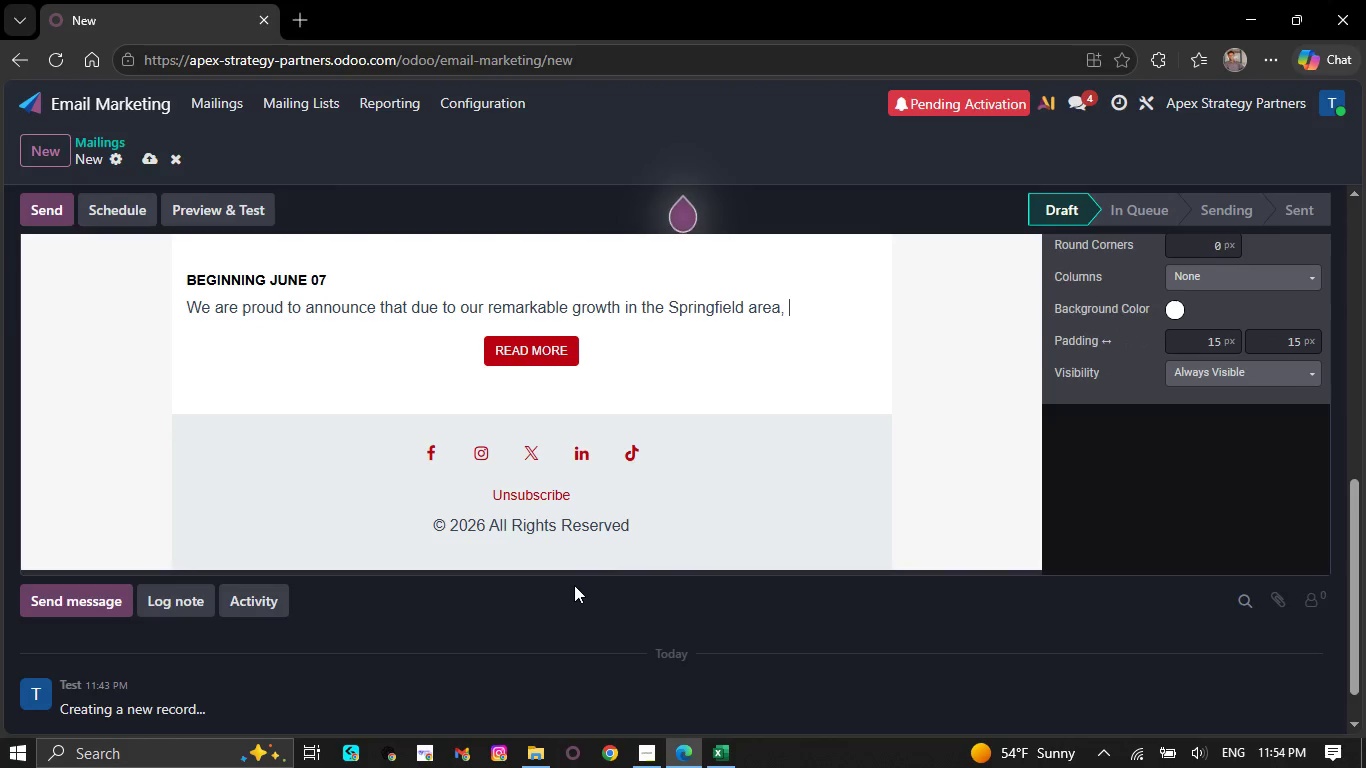 
key(Backspace)
 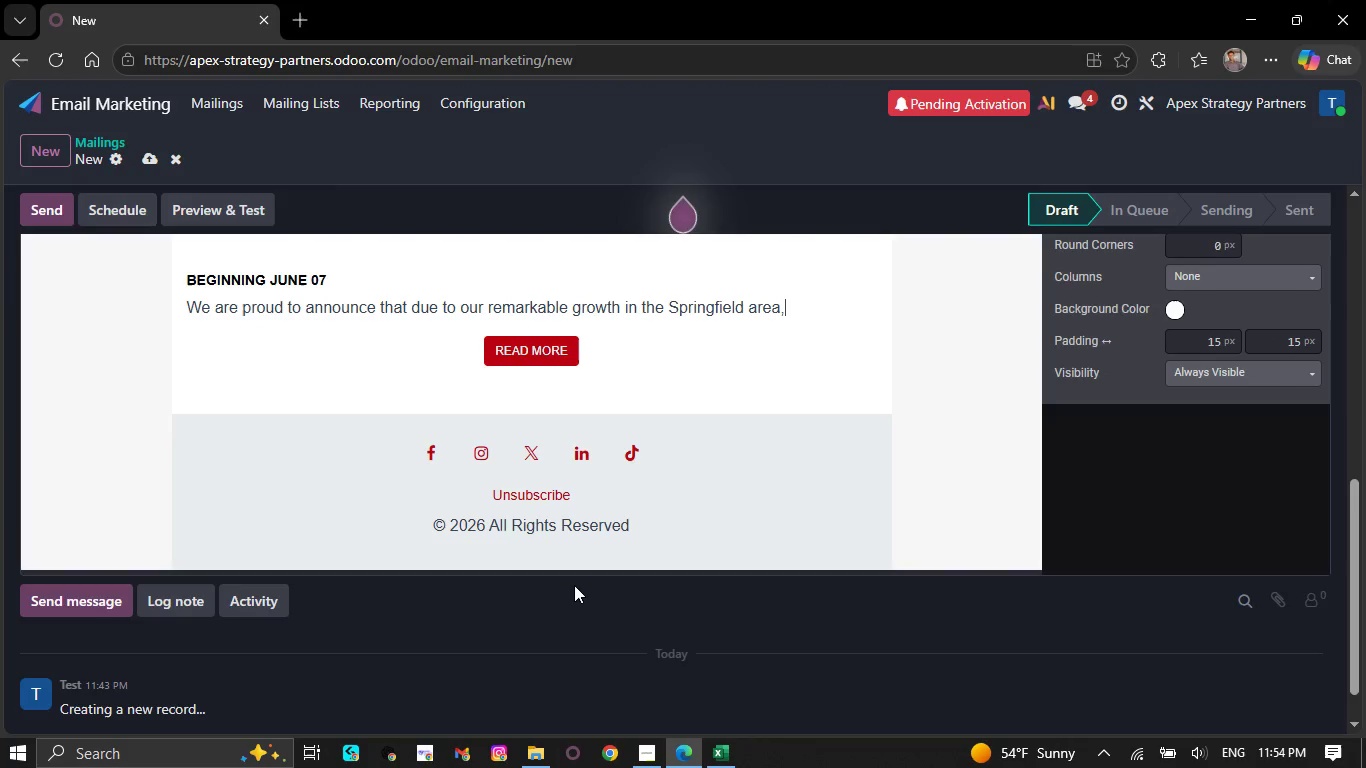 
key(Backspace)
 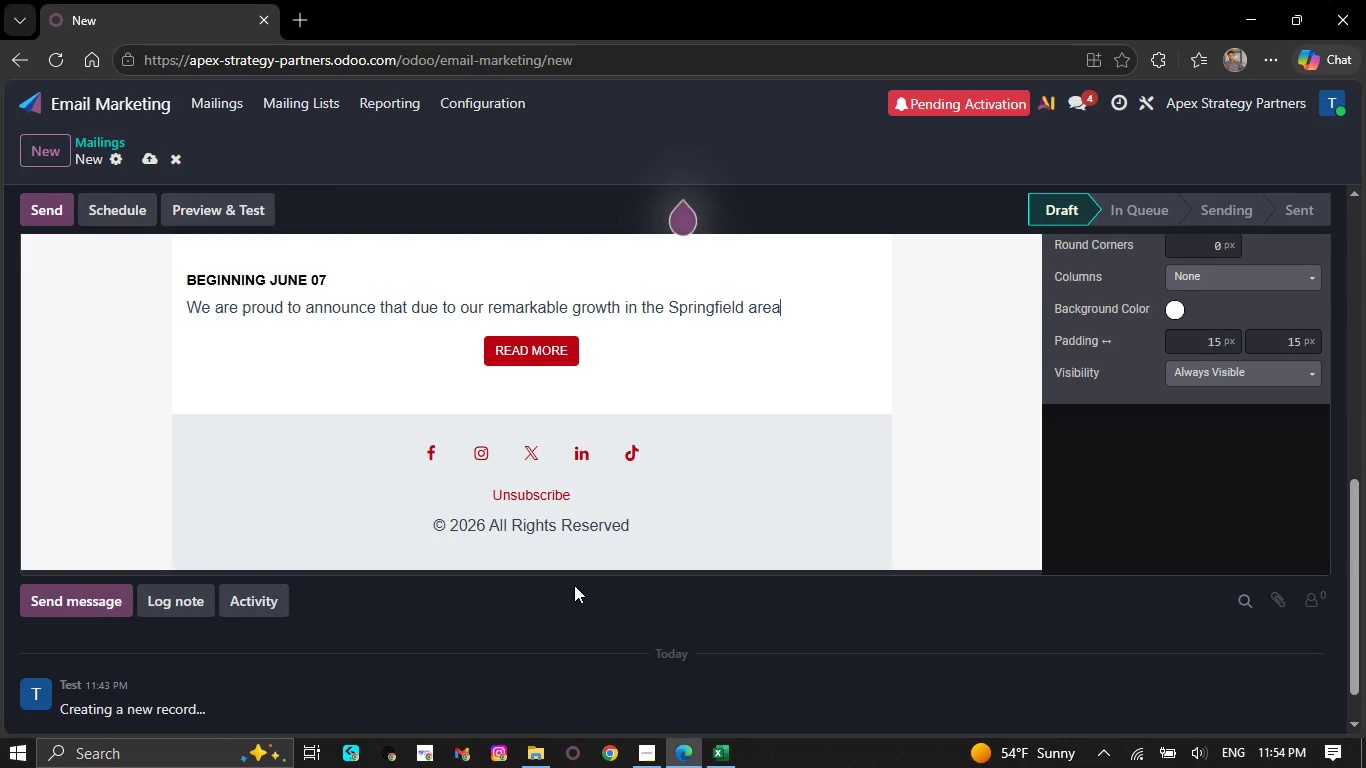 
key(Backspace)
 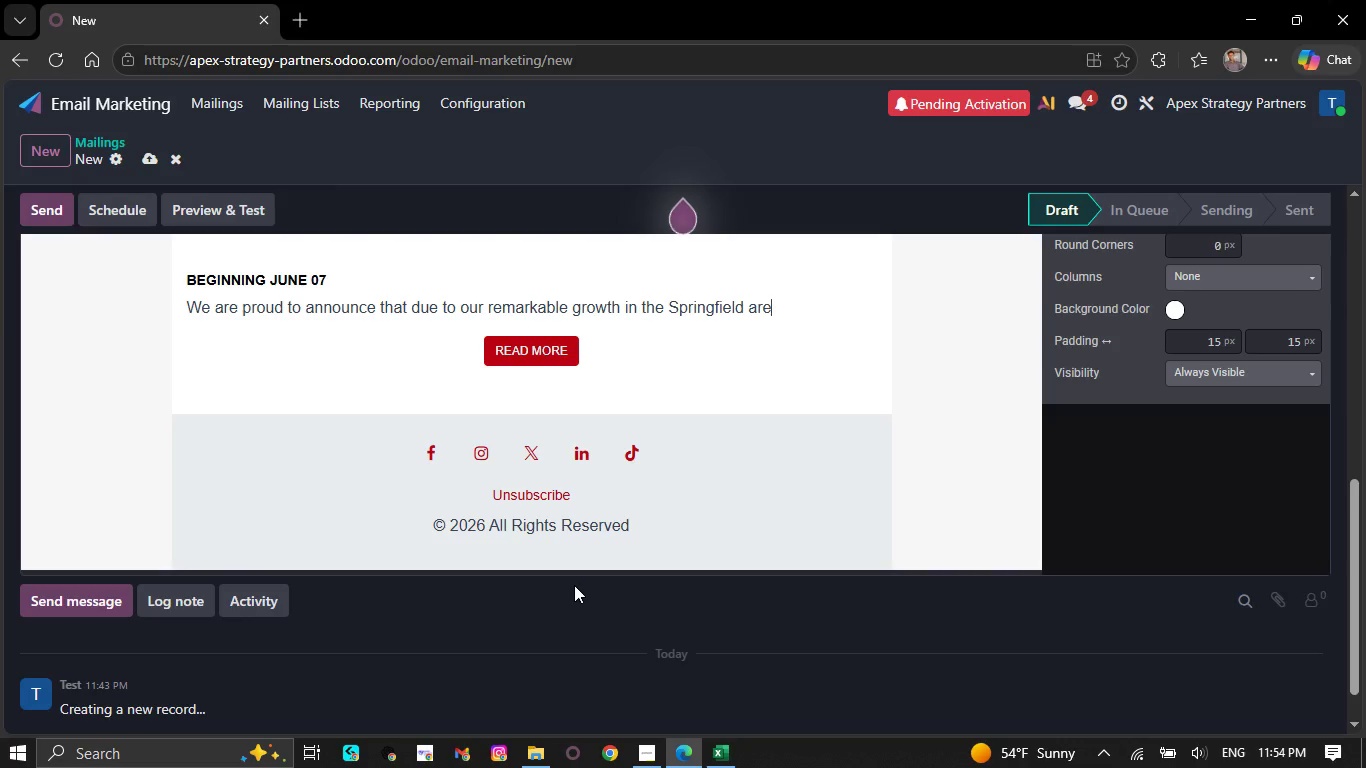 
key(Backspace)
 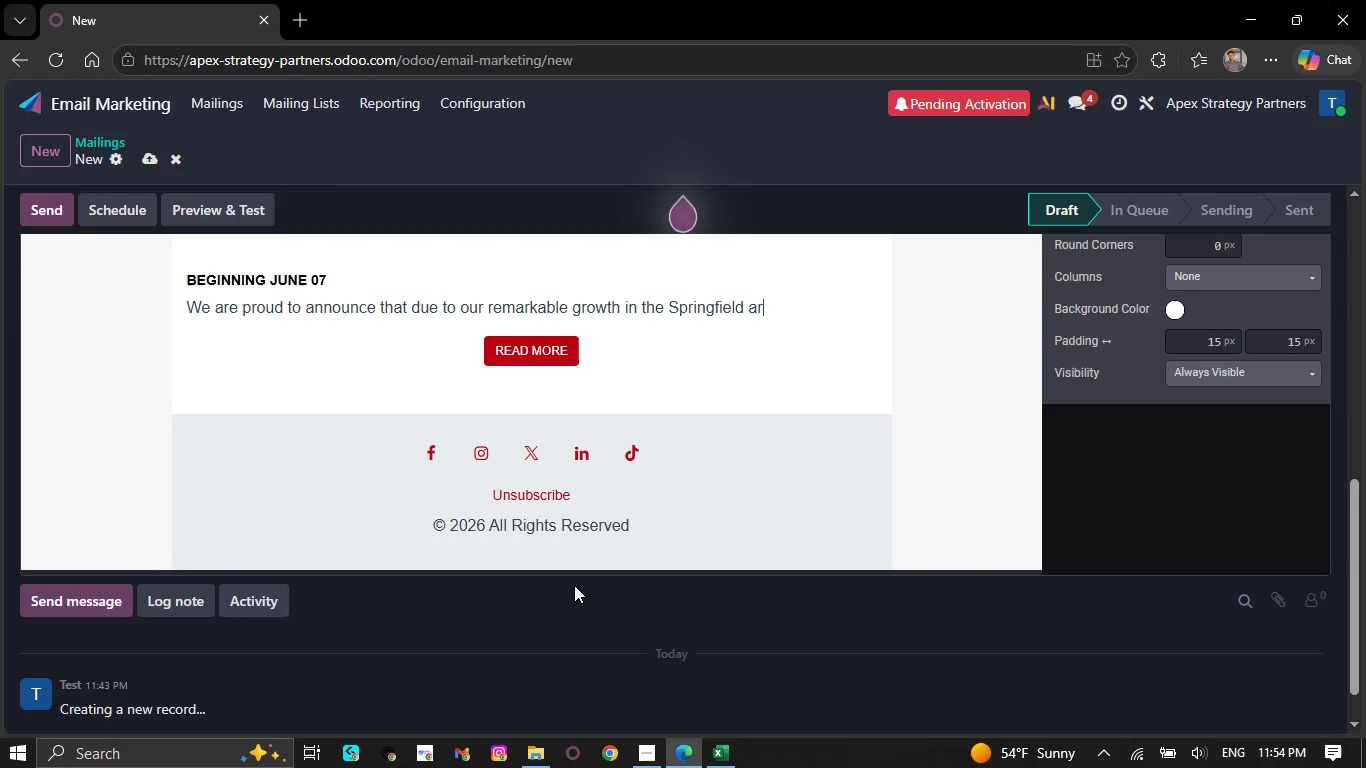 
key(Backspace)
 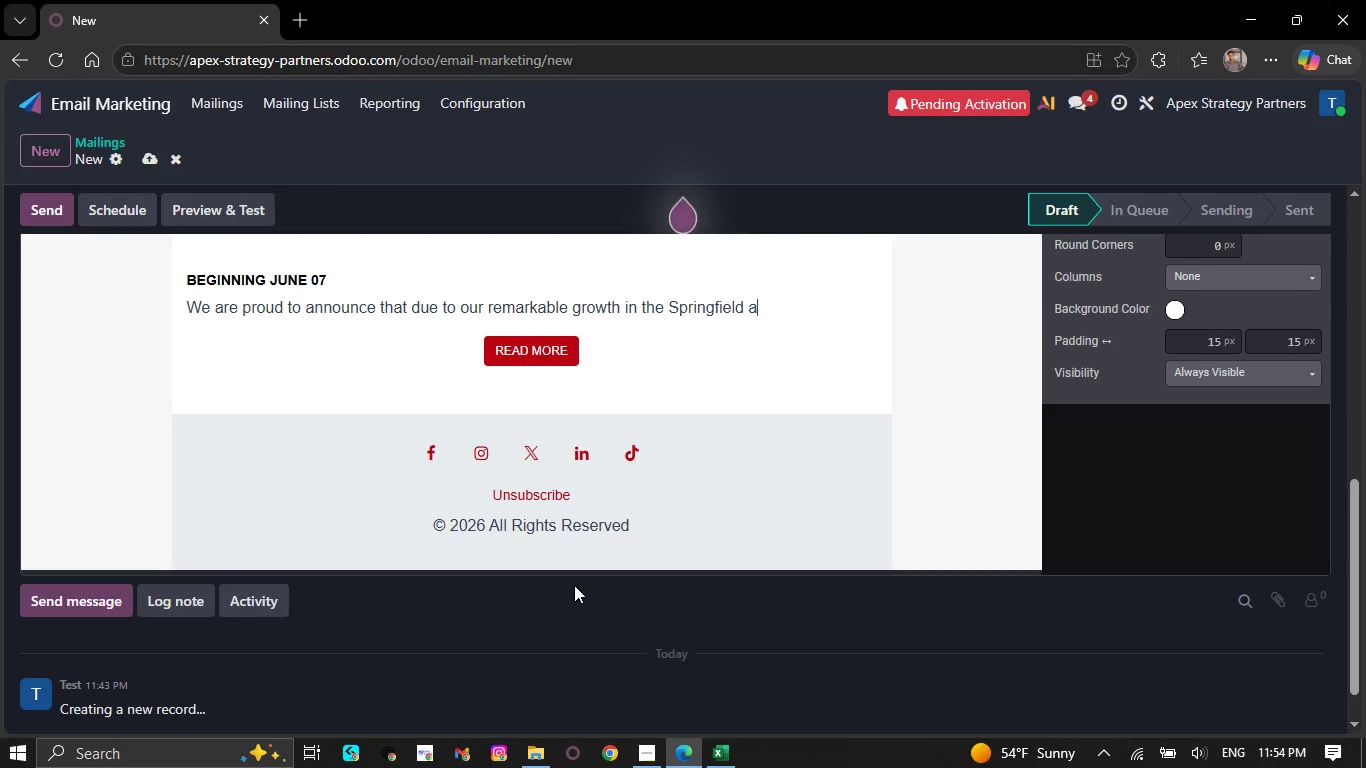 
key(Backspace)
 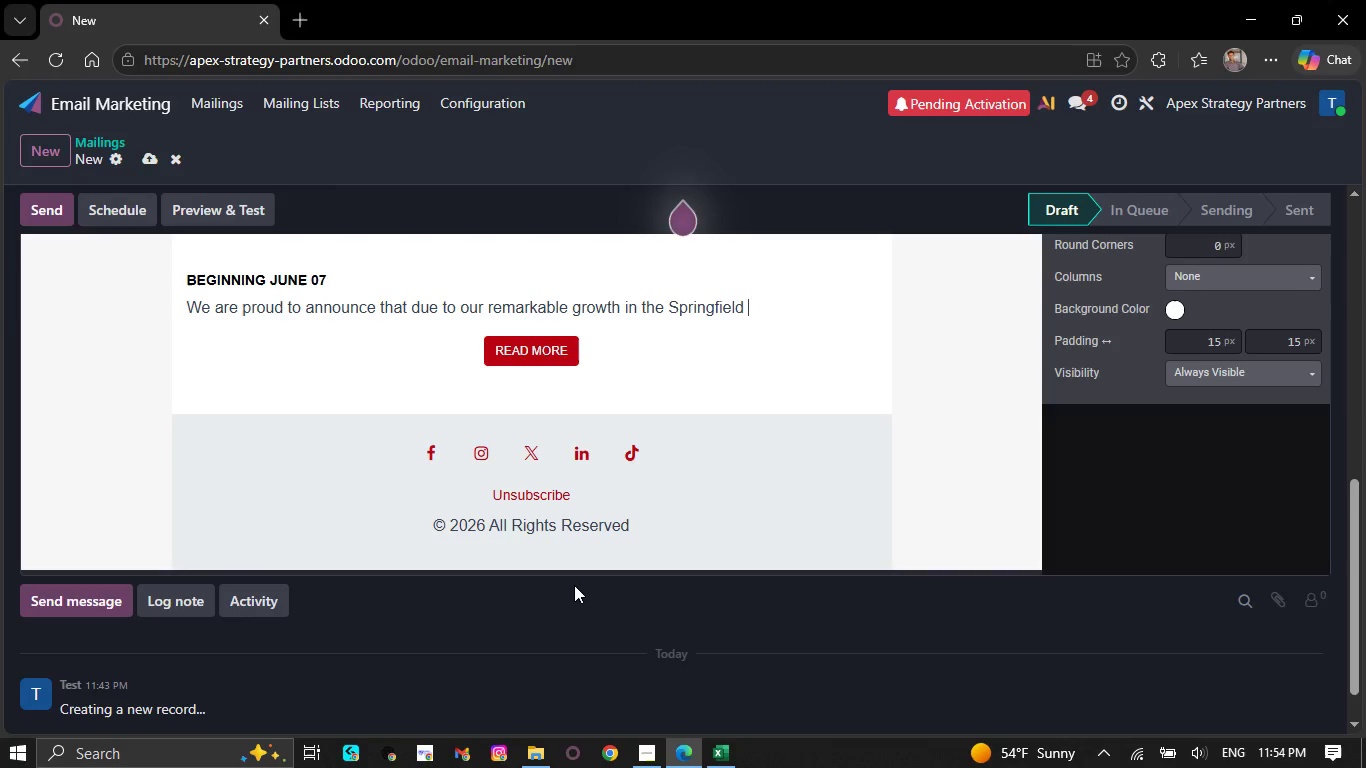 
key(Backspace)
 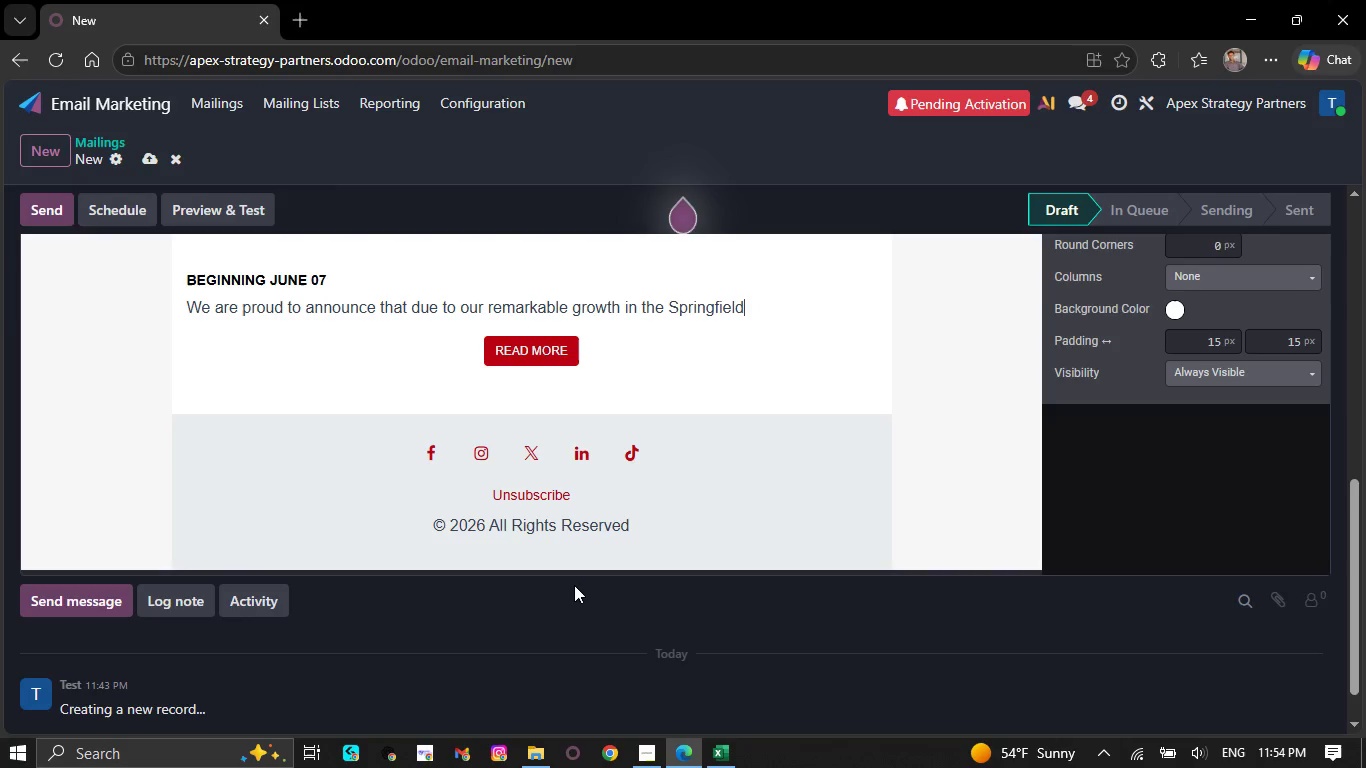 
key(Backspace)
 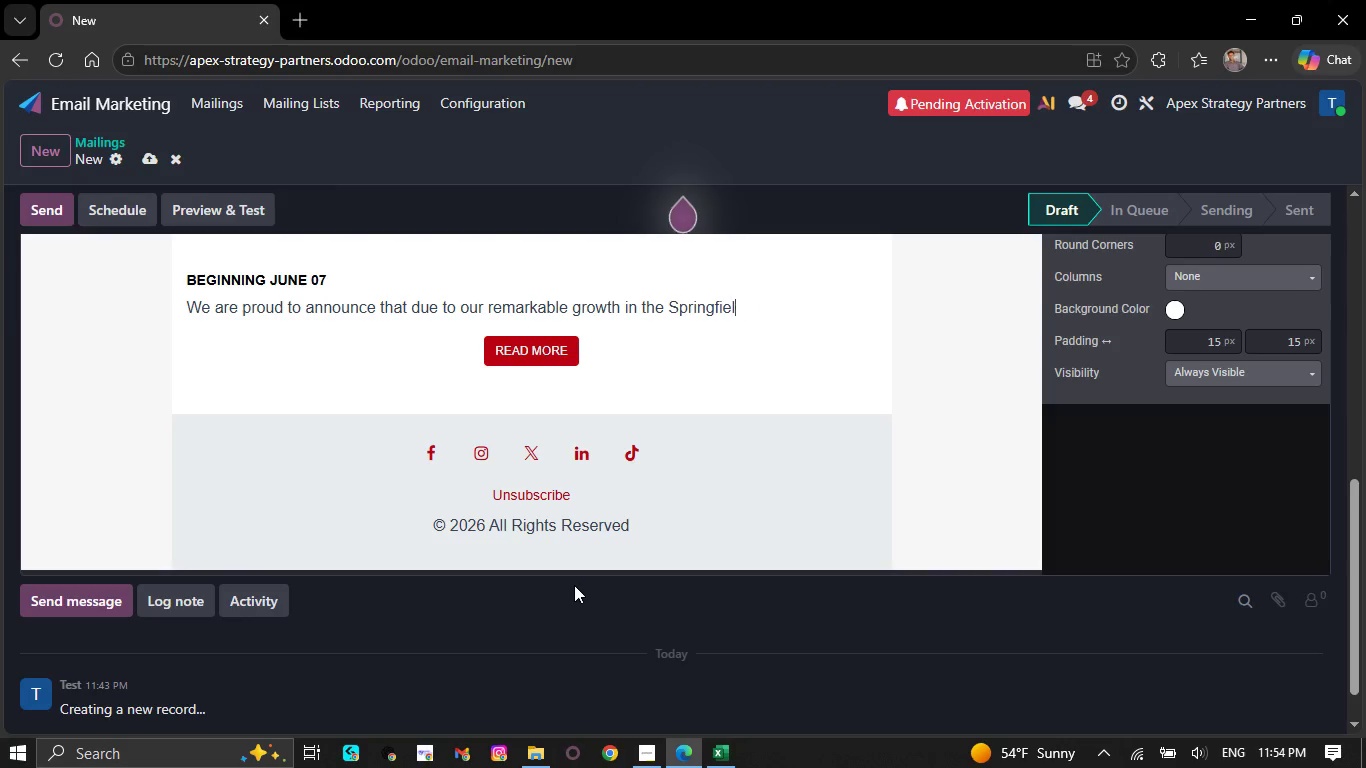 
key(Backspace)
 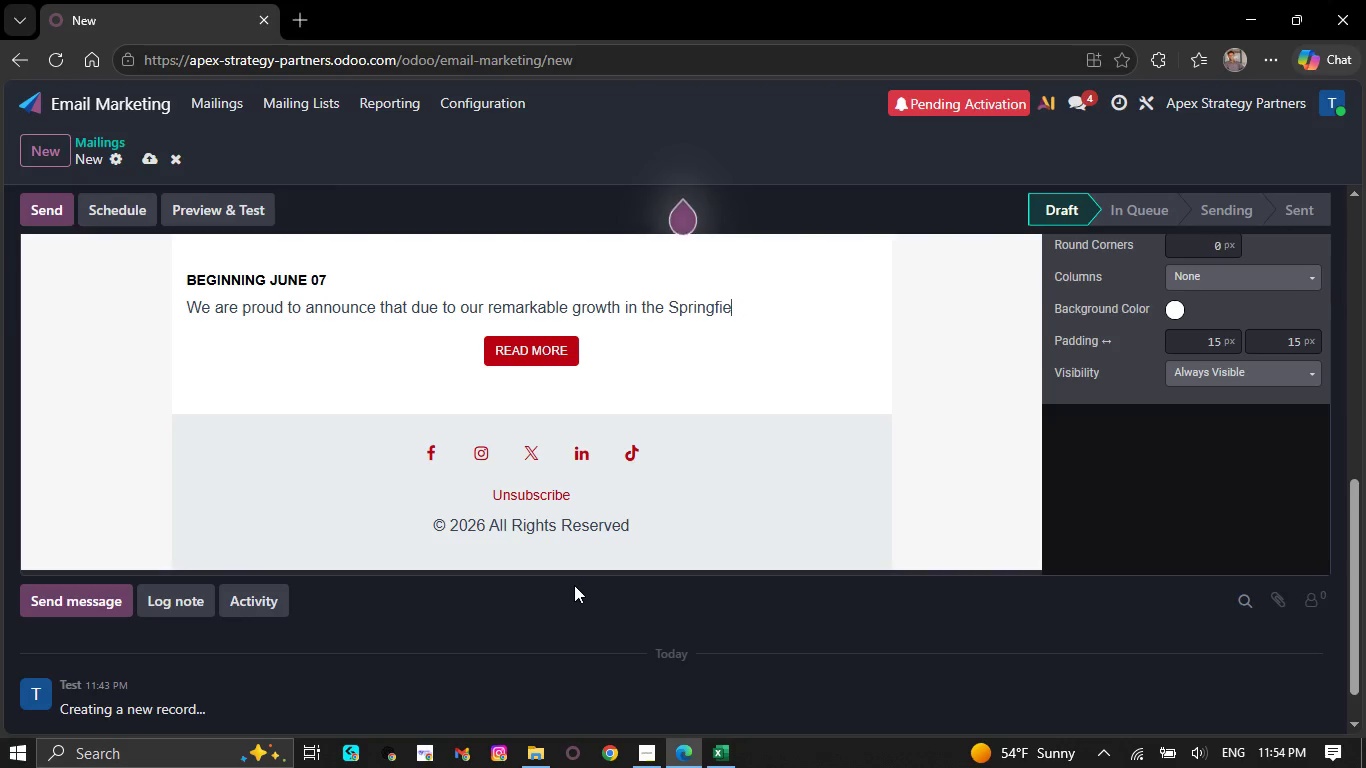 
key(Backspace)
 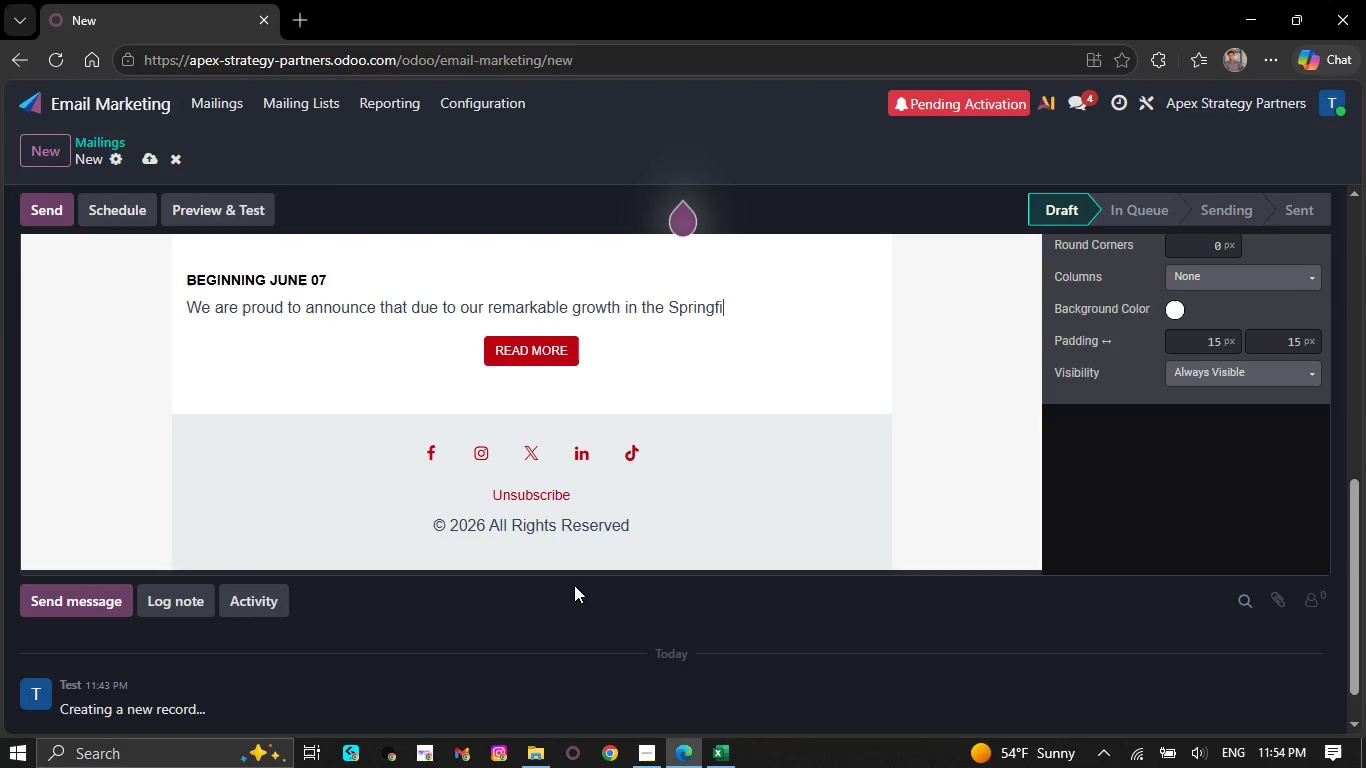 
key(Backspace)
 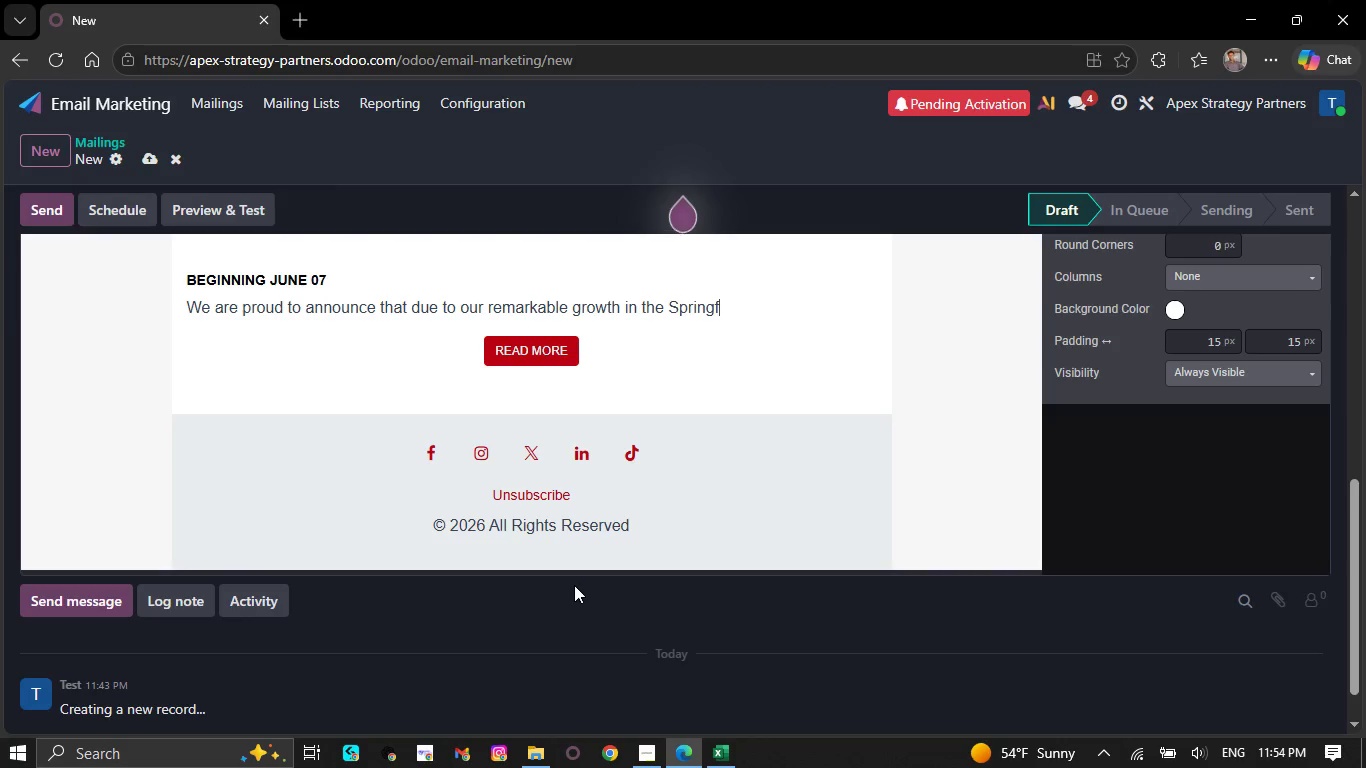 
key(Backspace)
 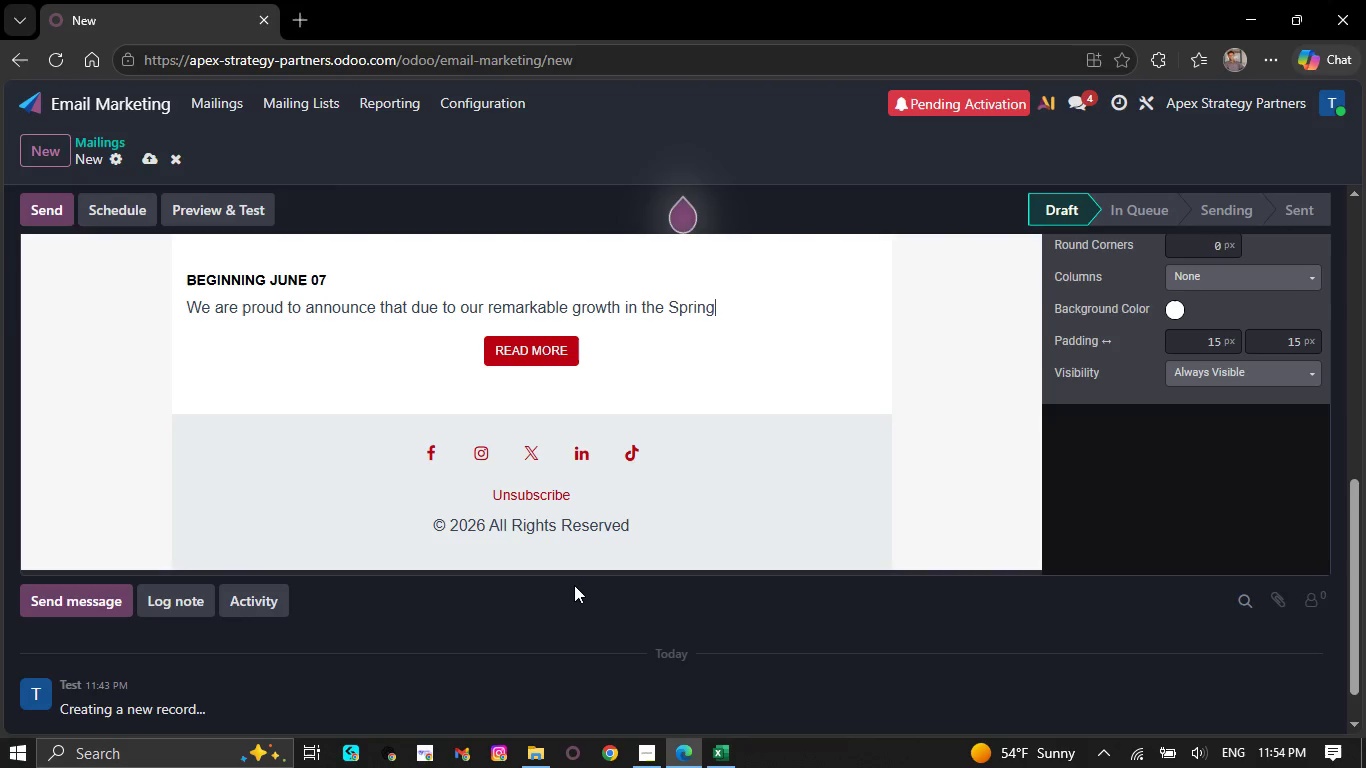 
key(Backspace)
 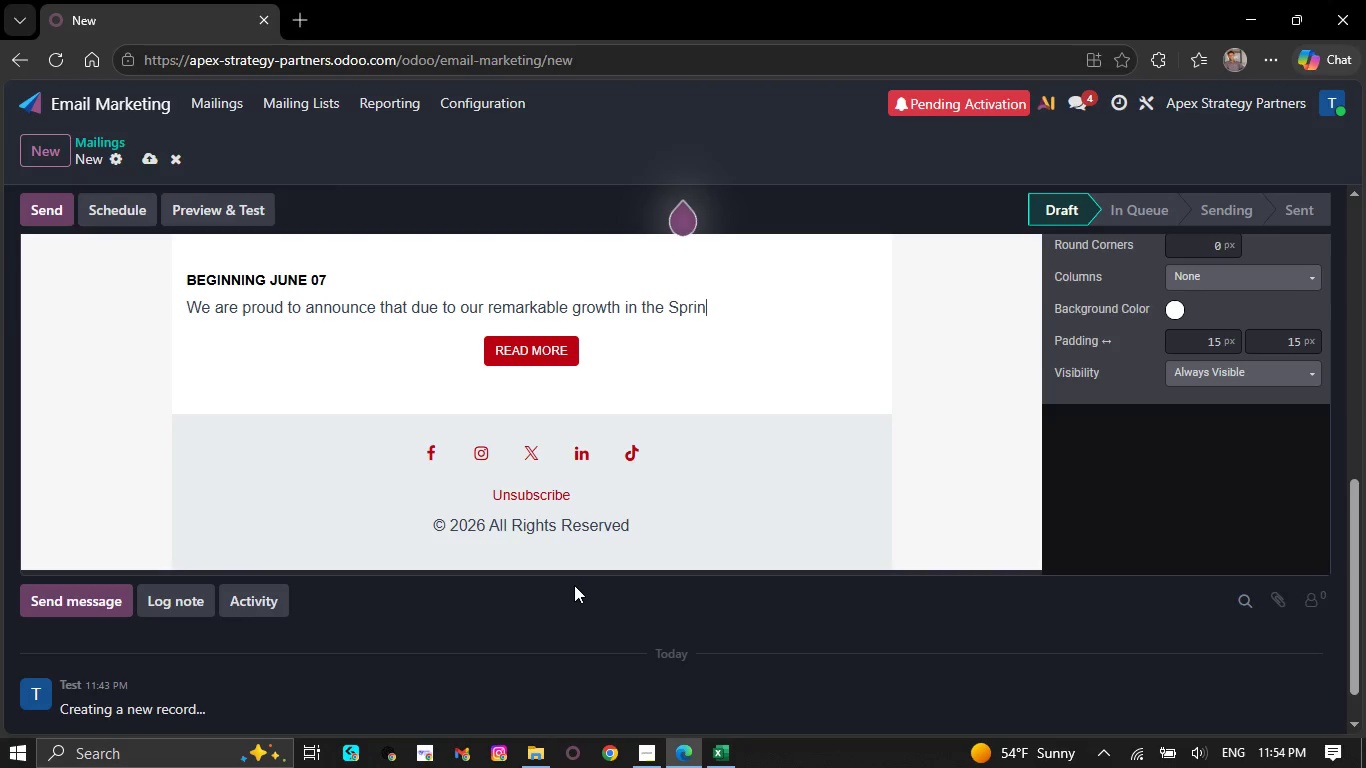 
key(Backspace)
 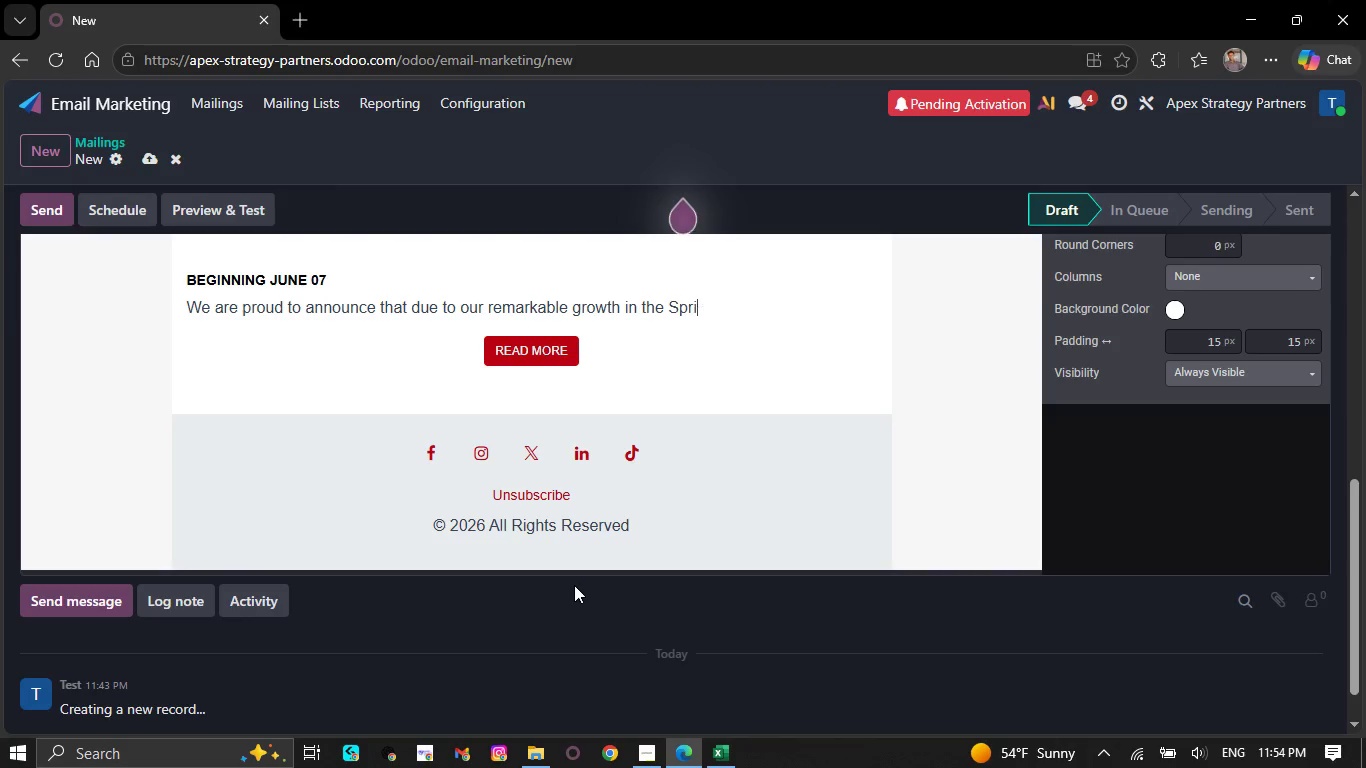 
key(Backspace)
 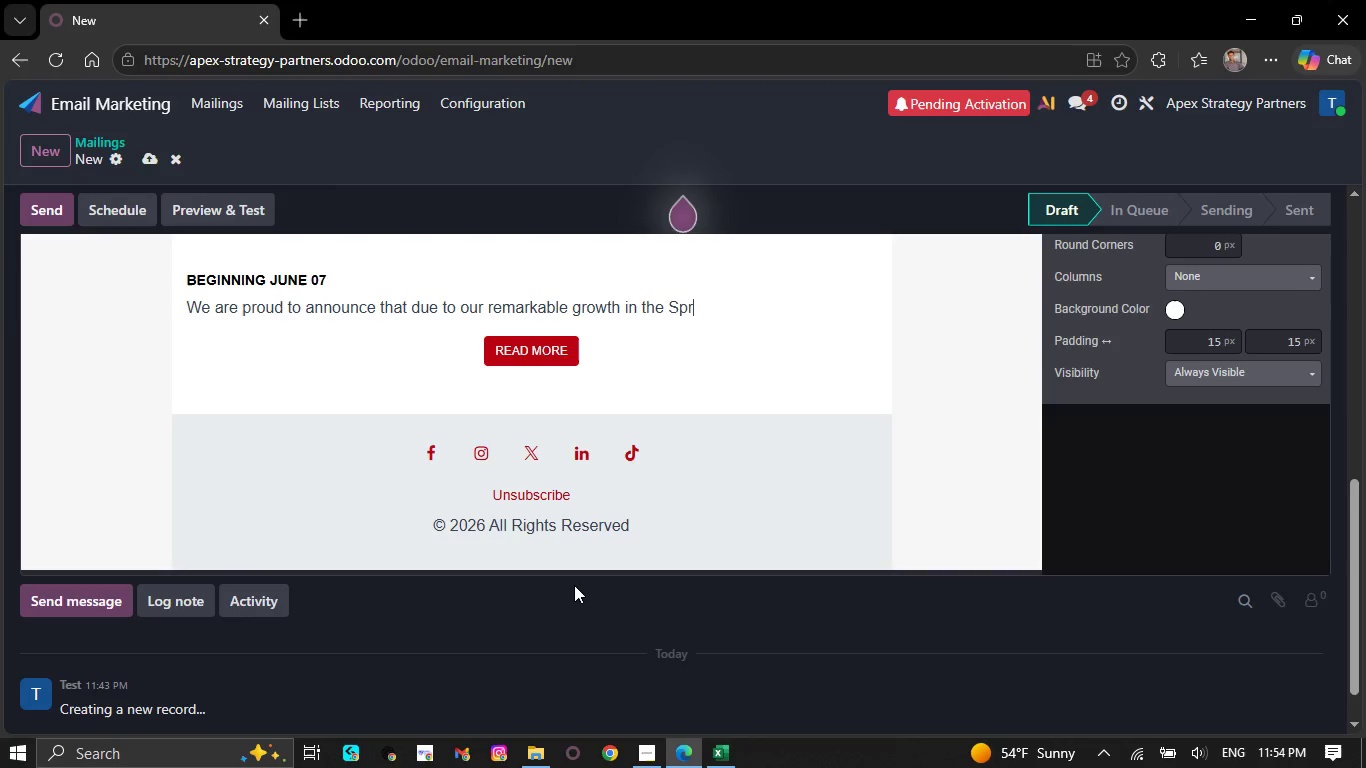 
key(Backspace)
 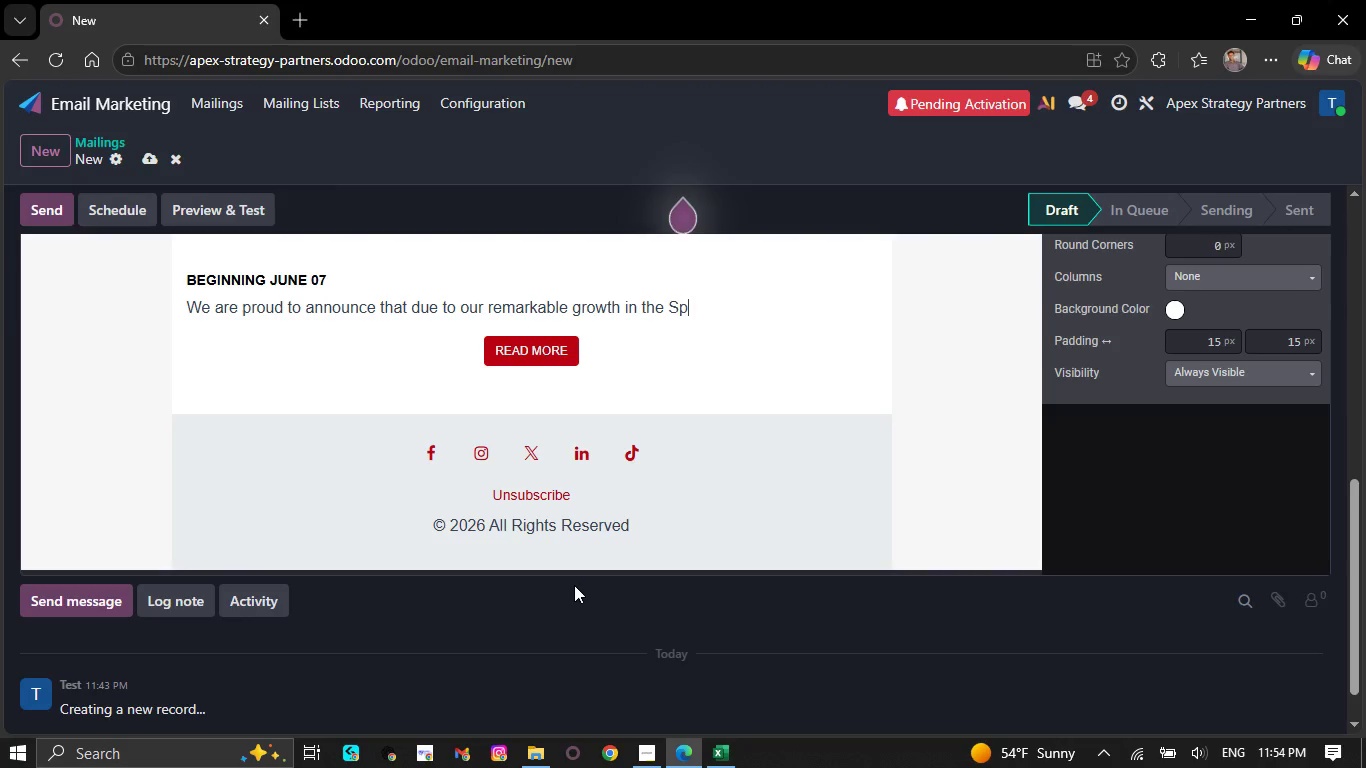 
key(Backspace)
 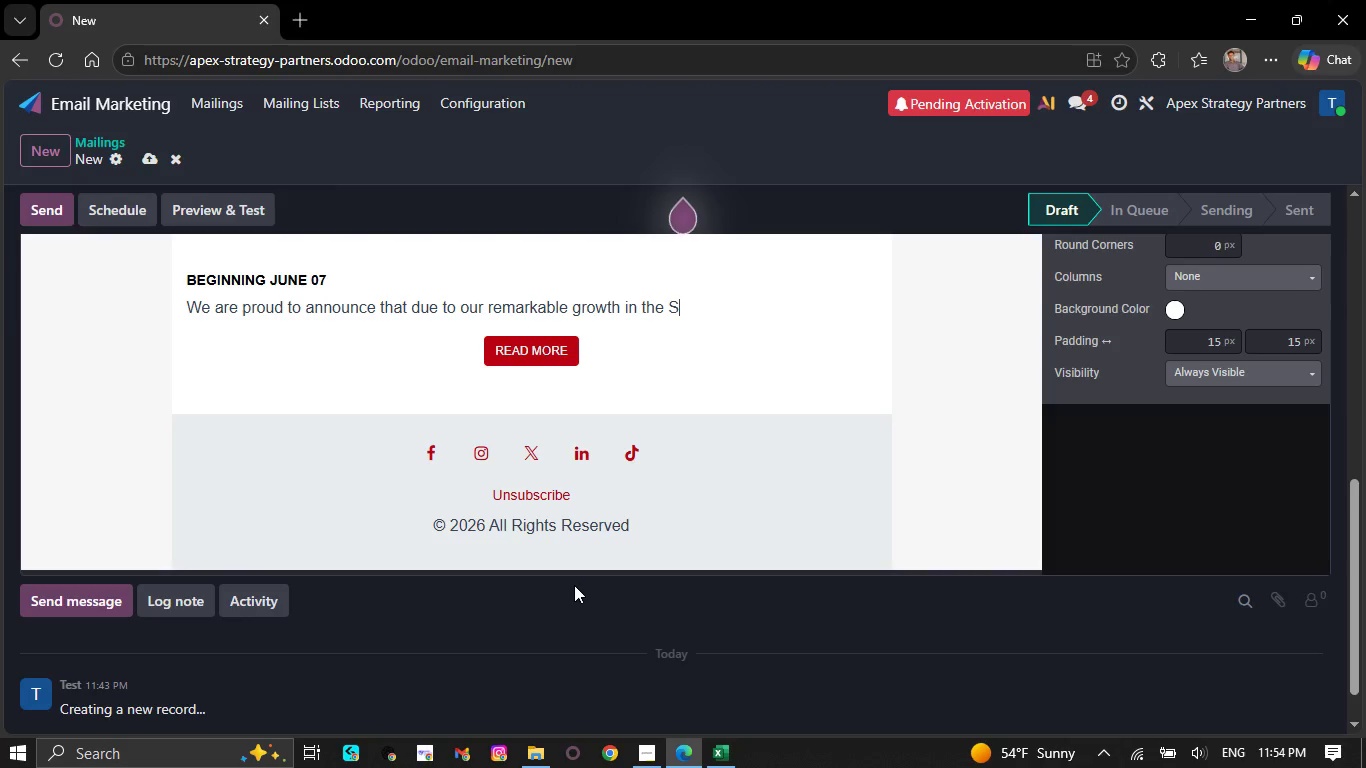 
key(Backspace)
 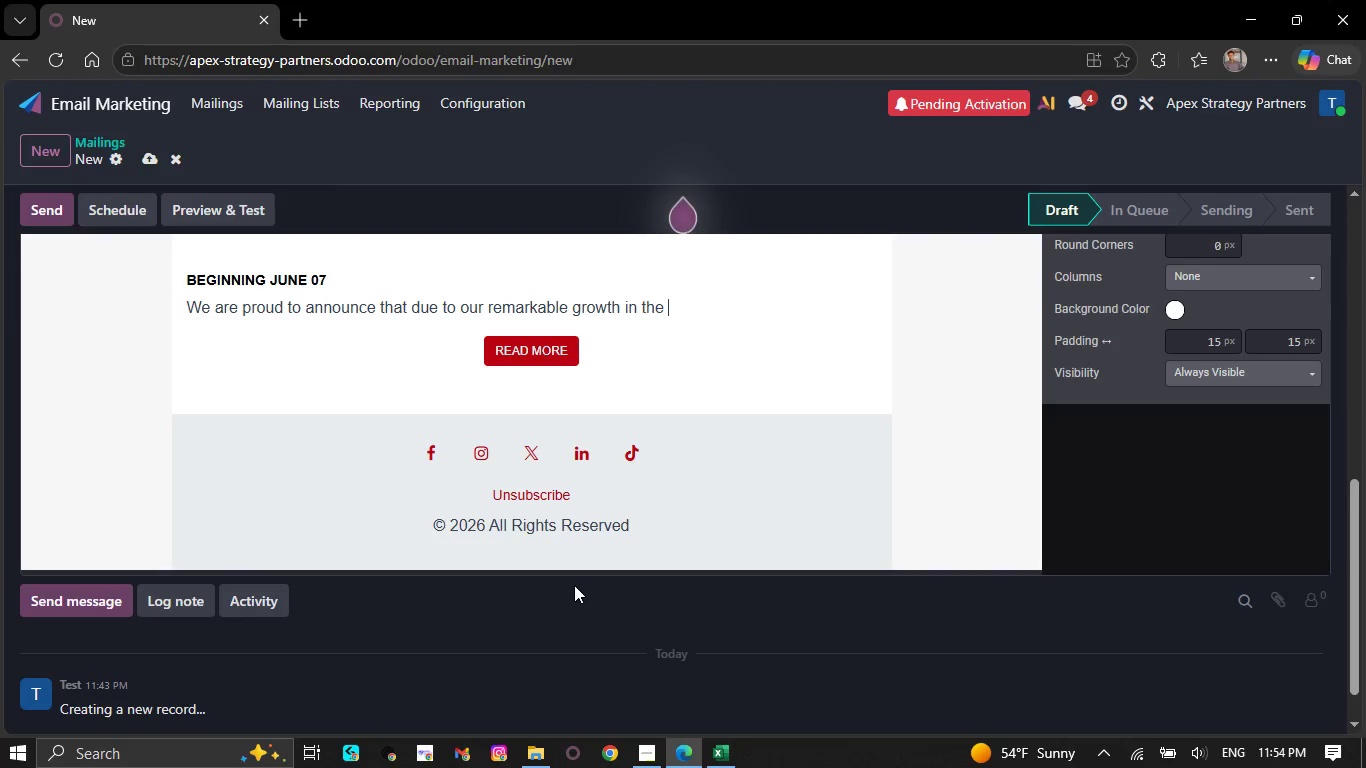 
key(Backspace)
 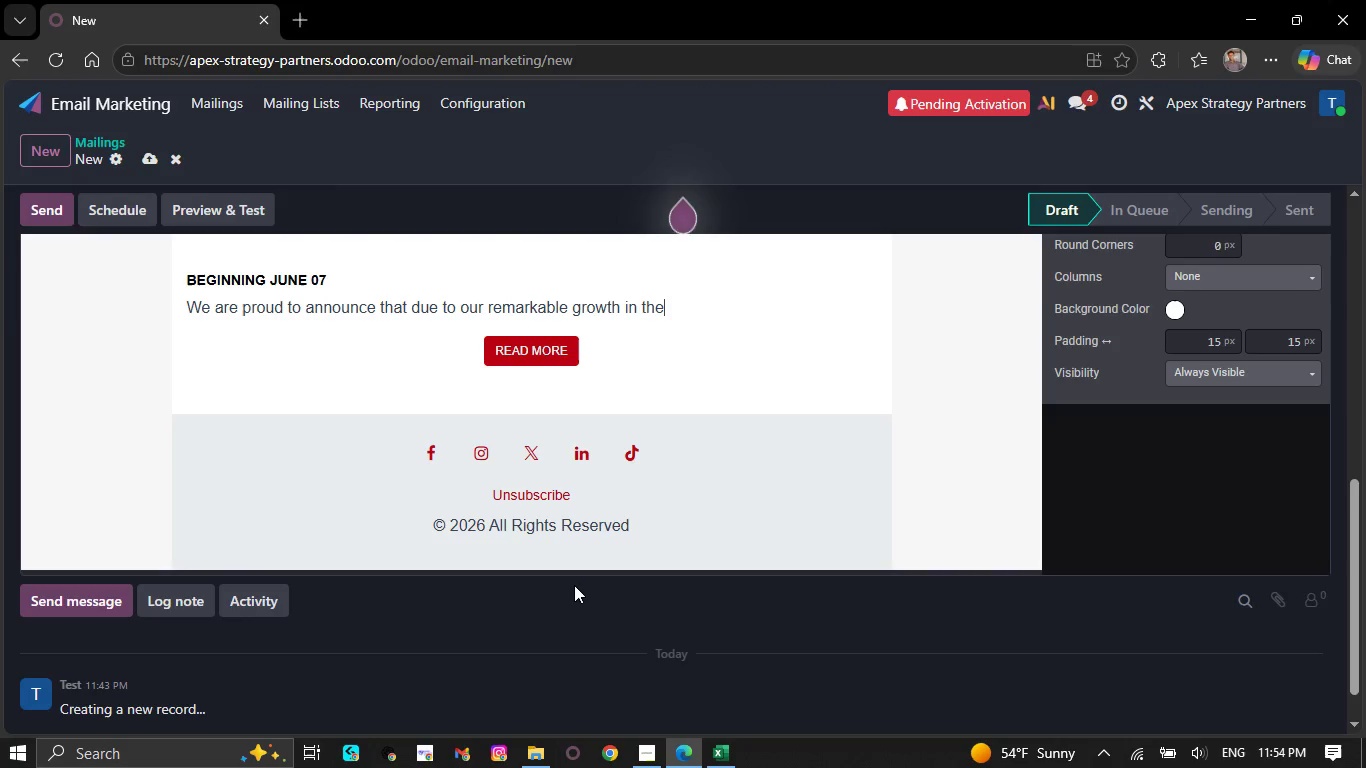 
key(Backspace)
 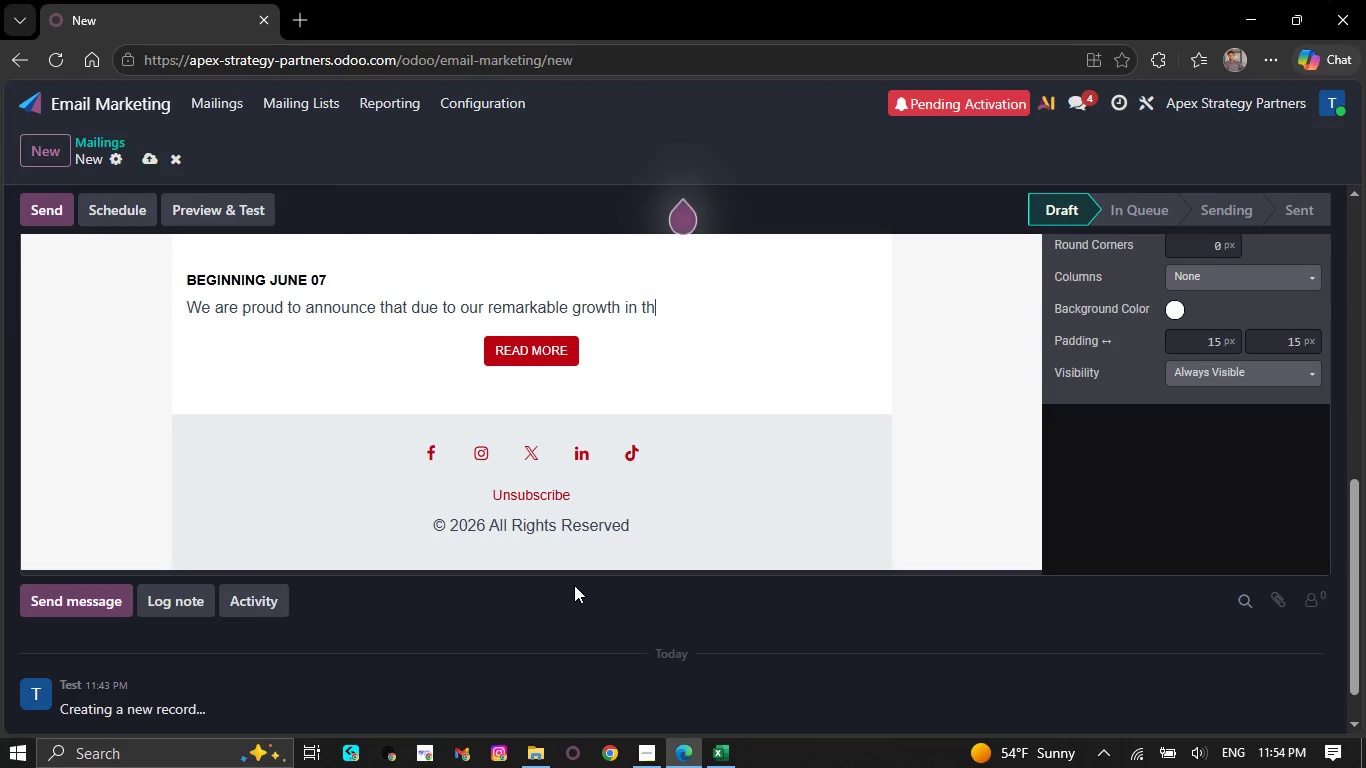 
key(Backspace)
 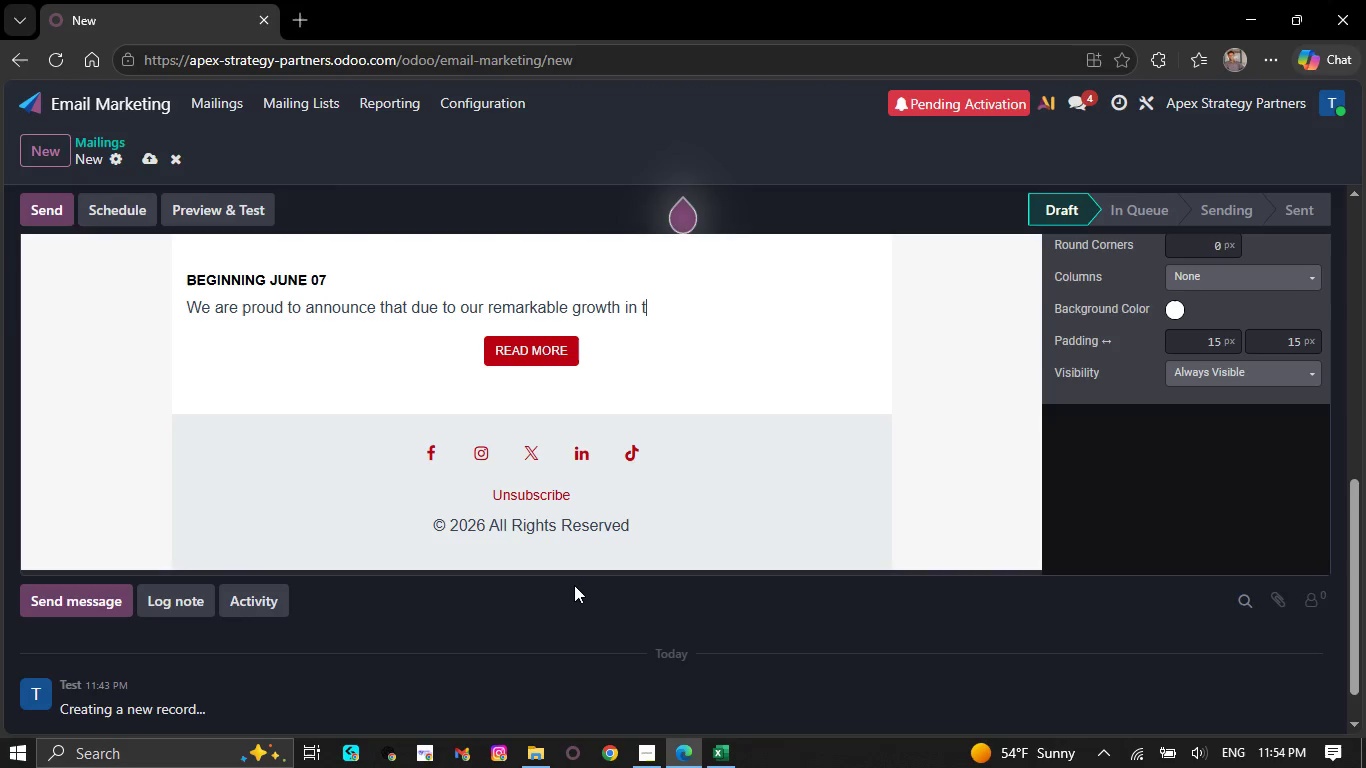 
key(Backspace)
 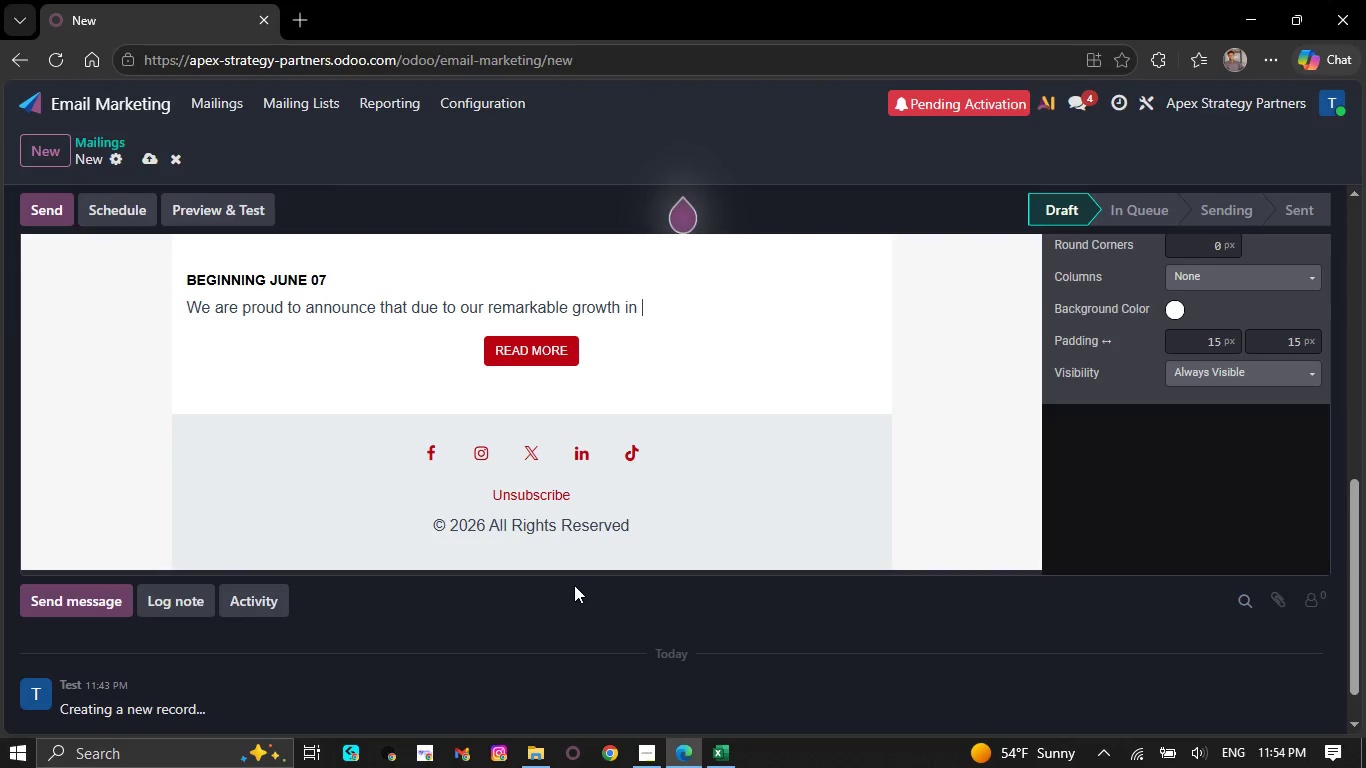 
key(Backspace)
 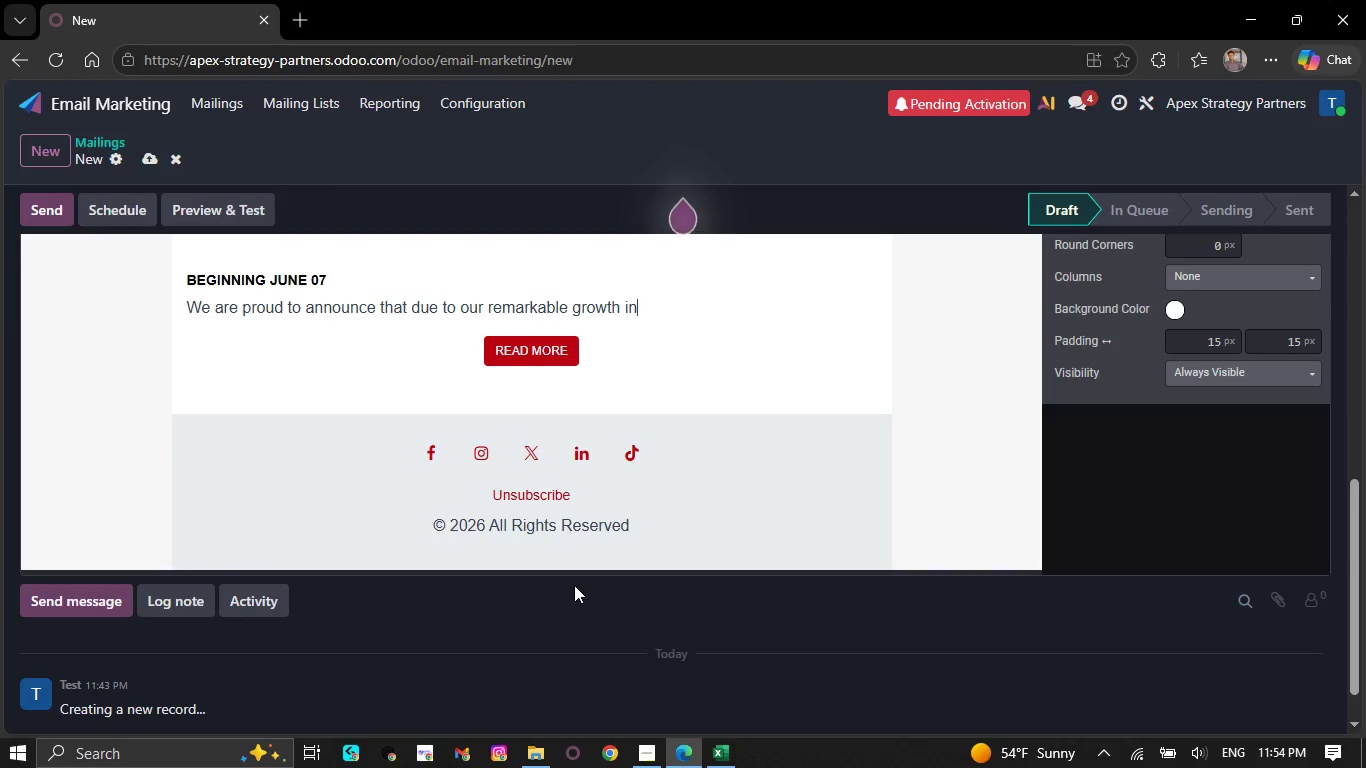 
key(Backspace)
 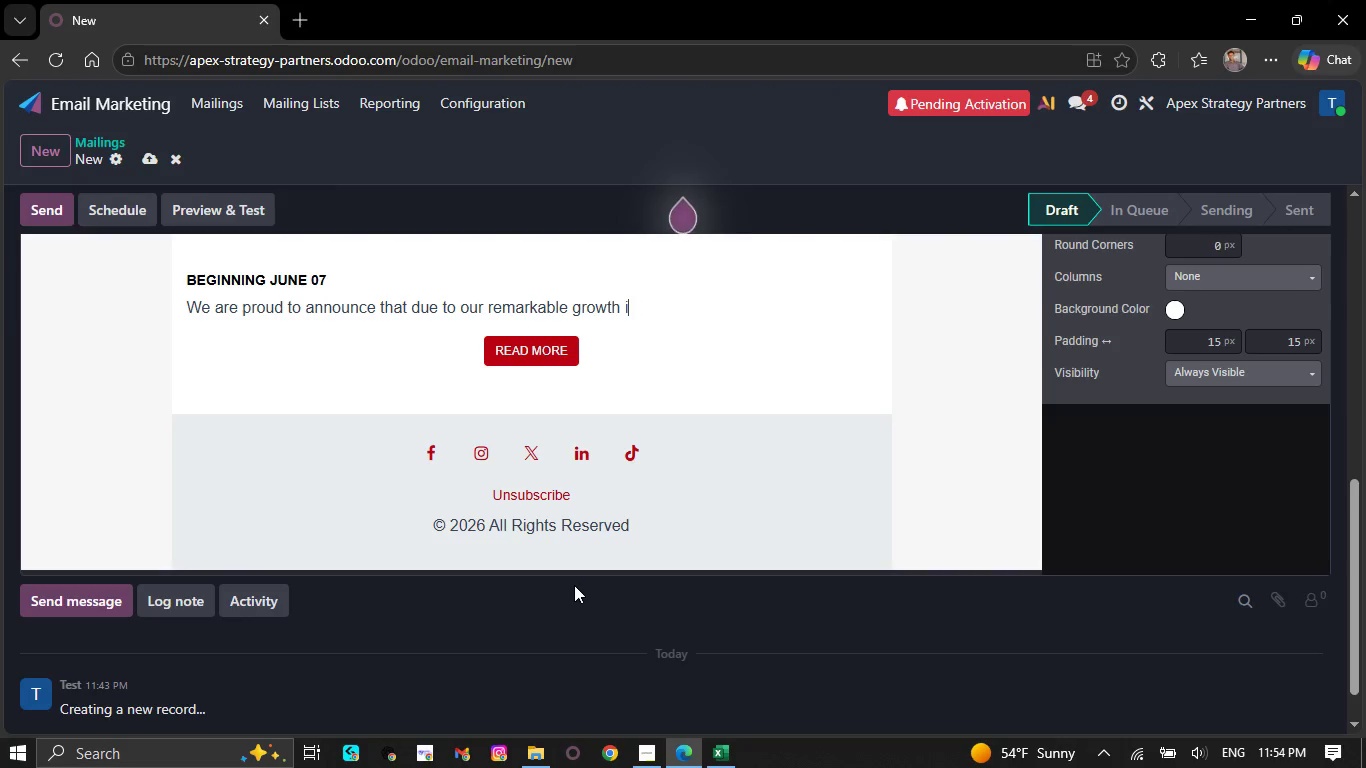 
key(Backspace)
 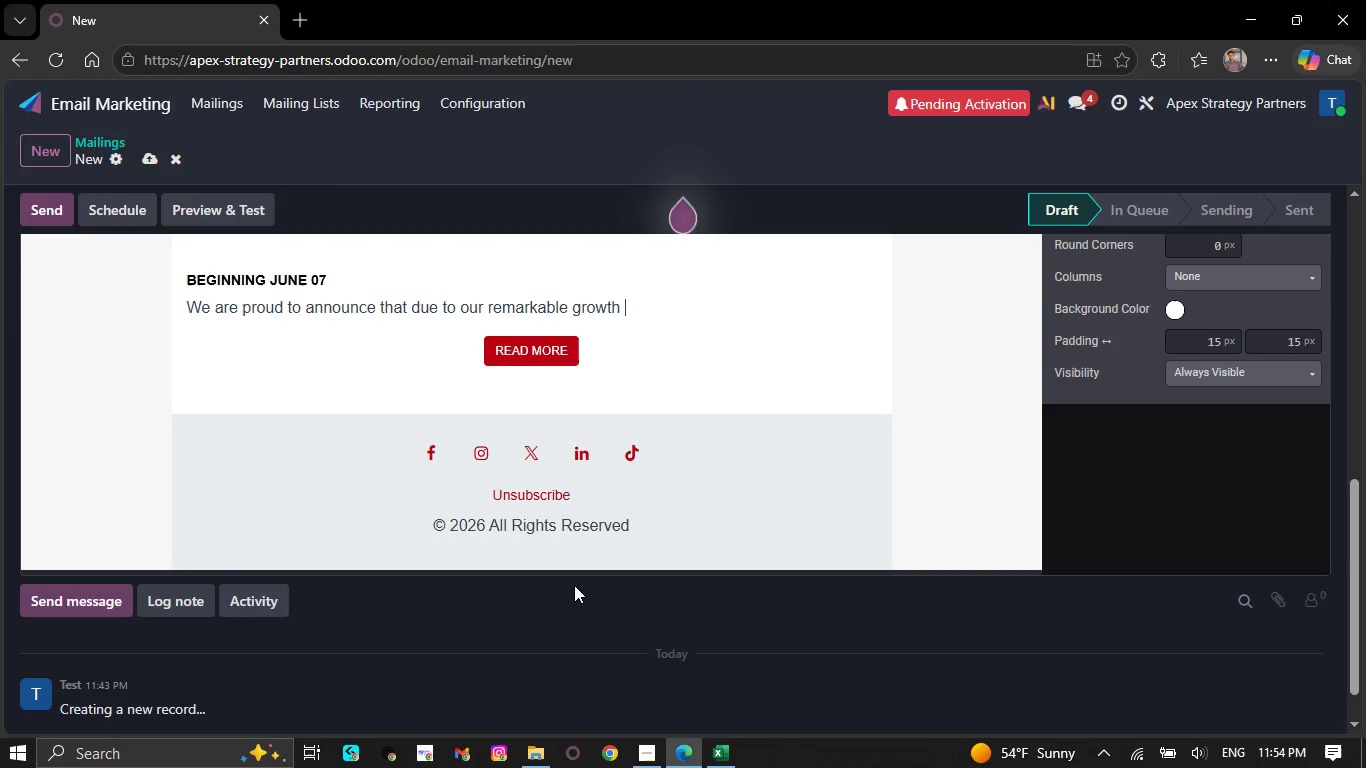 
key(Backspace)
 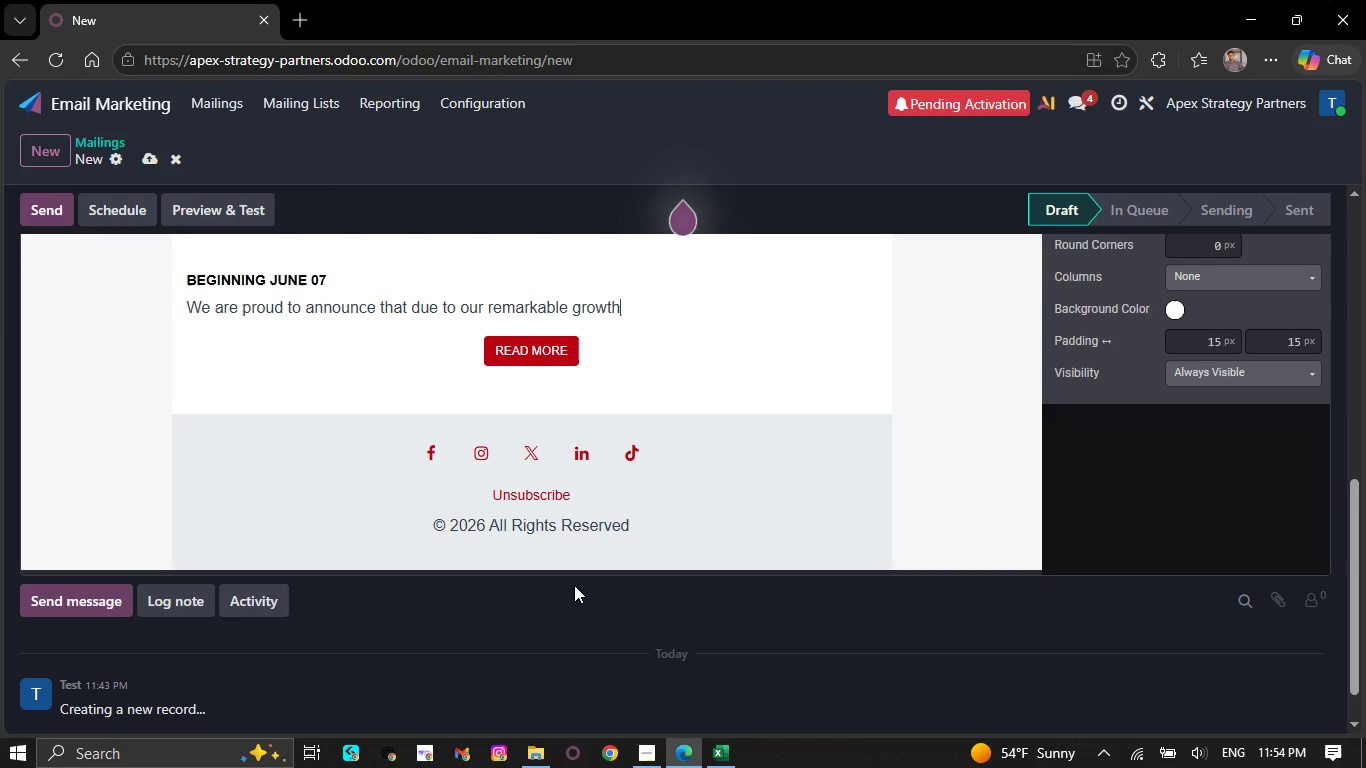 
key(Backspace)
 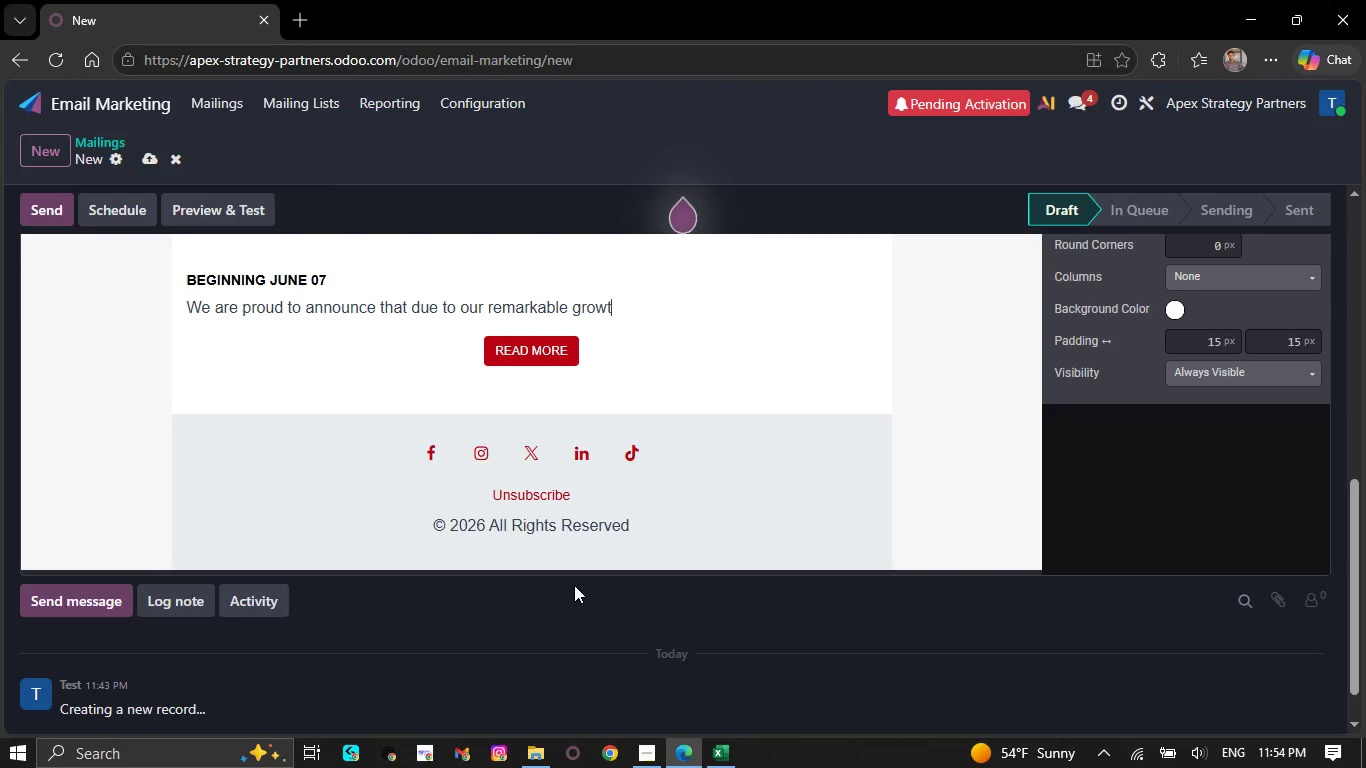 
key(Backspace)
 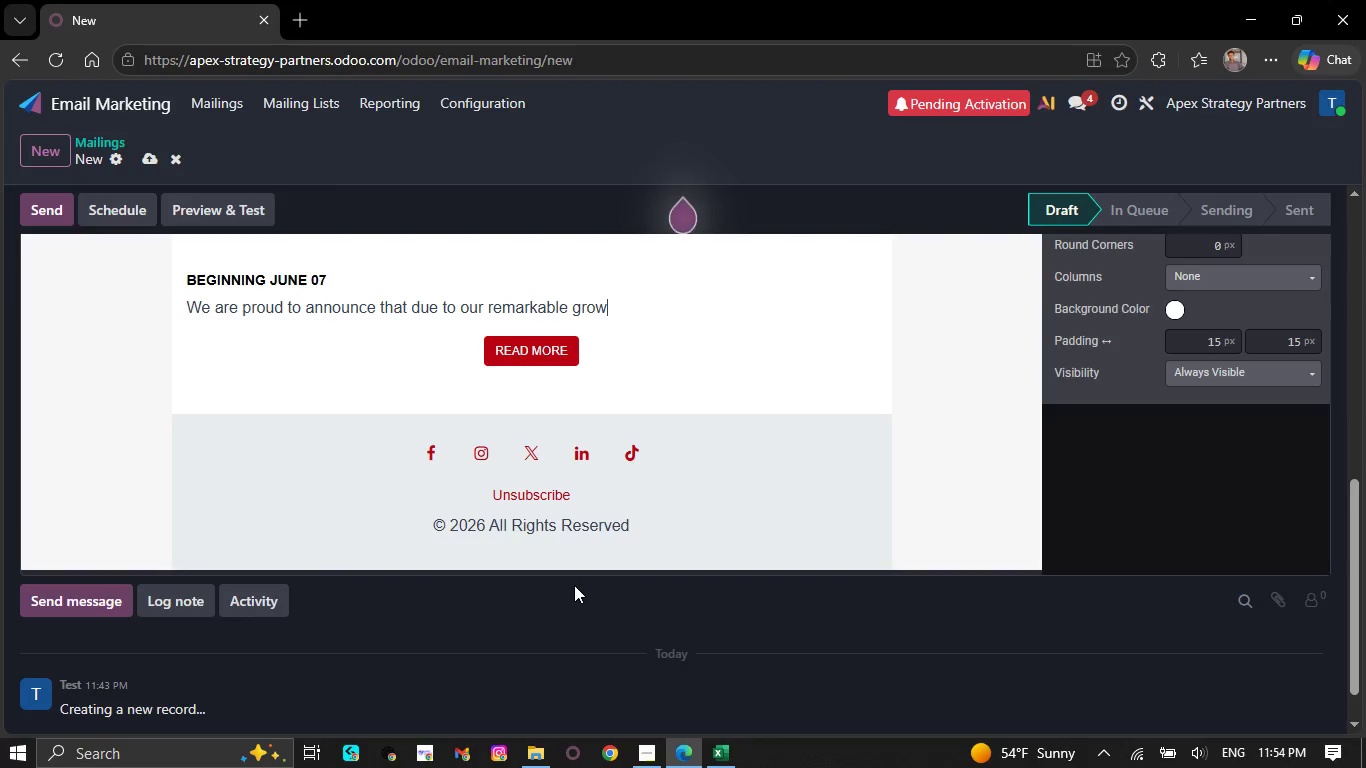 
key(Backspace)
 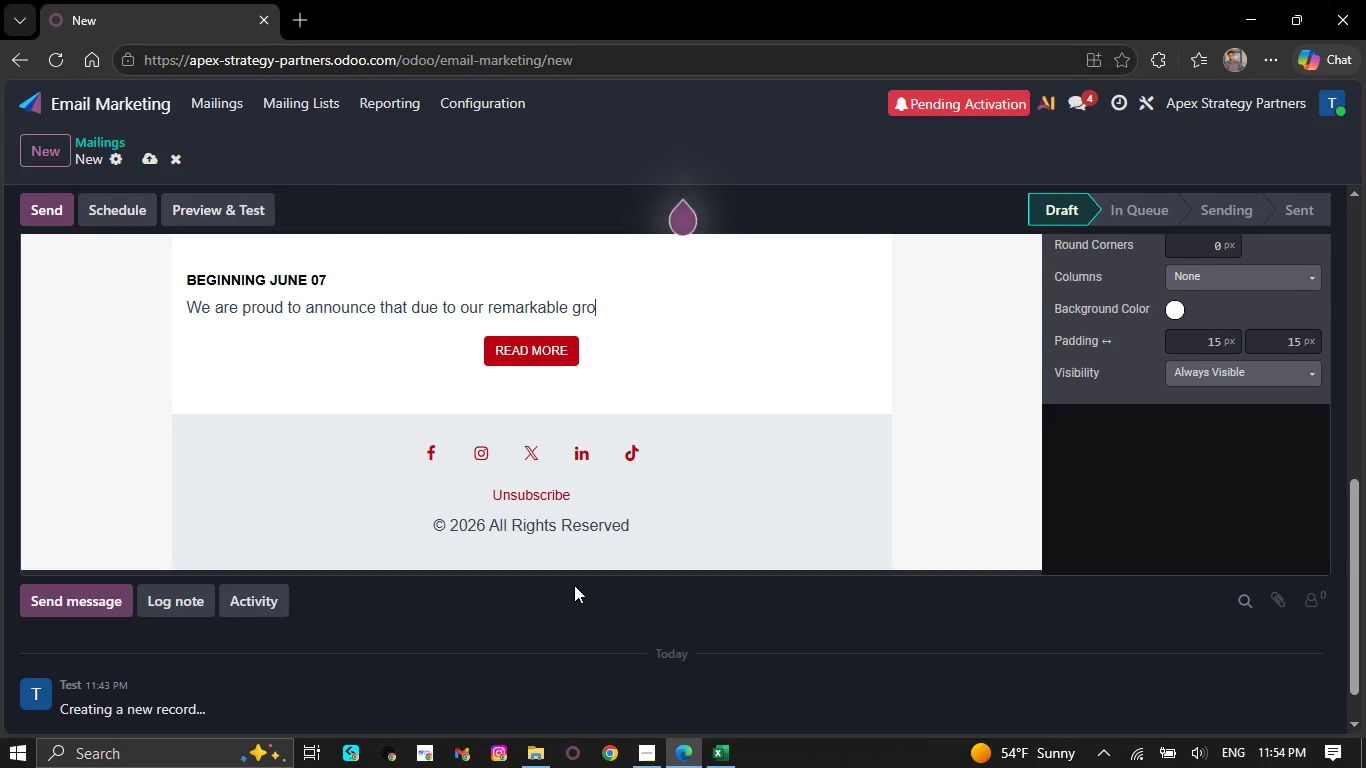 
key(Backspace)
 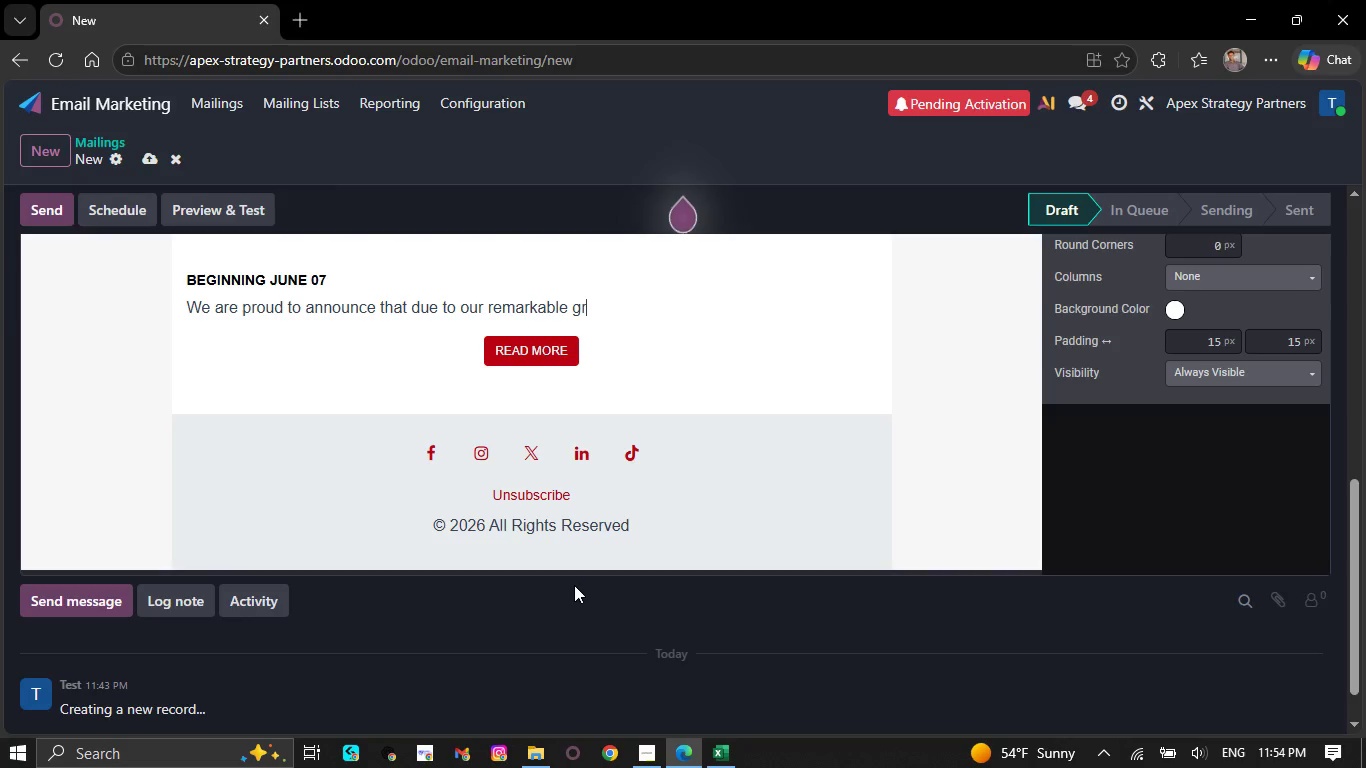 
key(Backspace)
 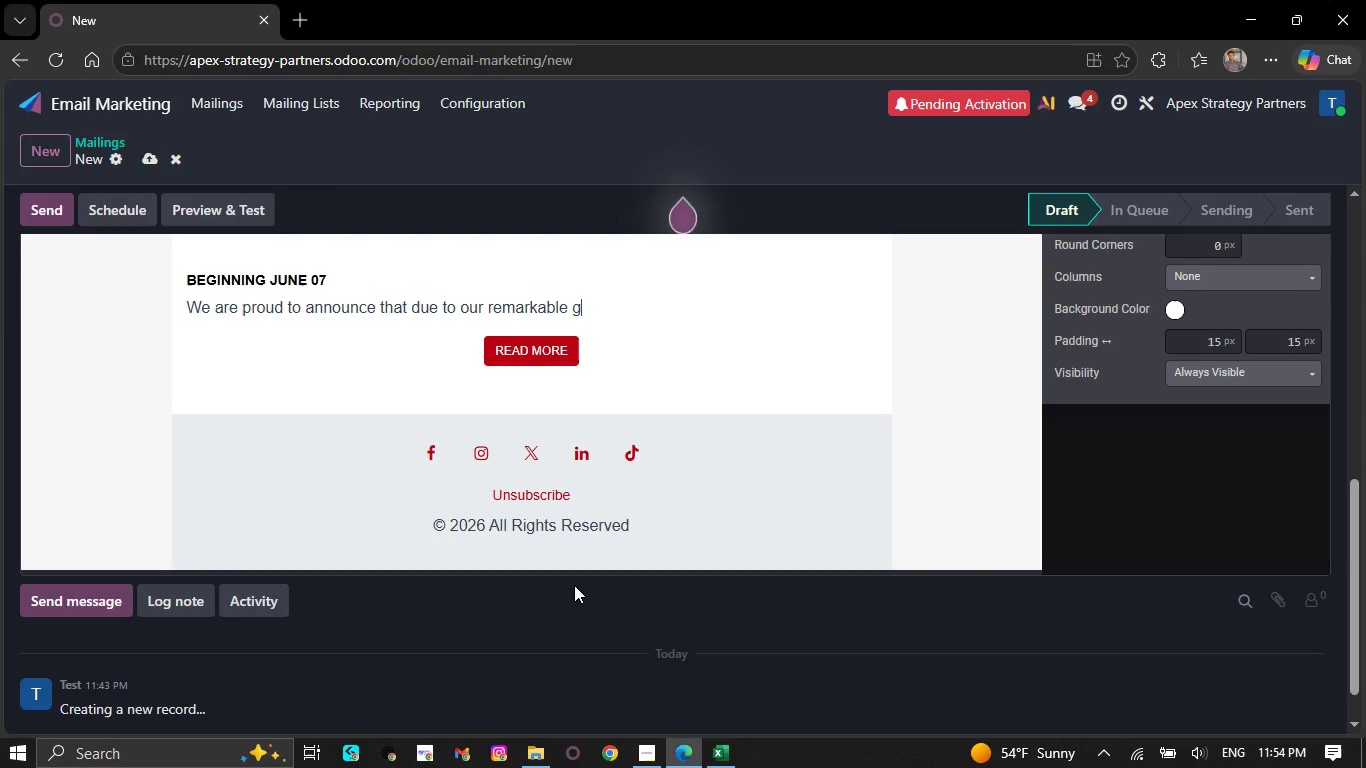 
key(Backspace)
 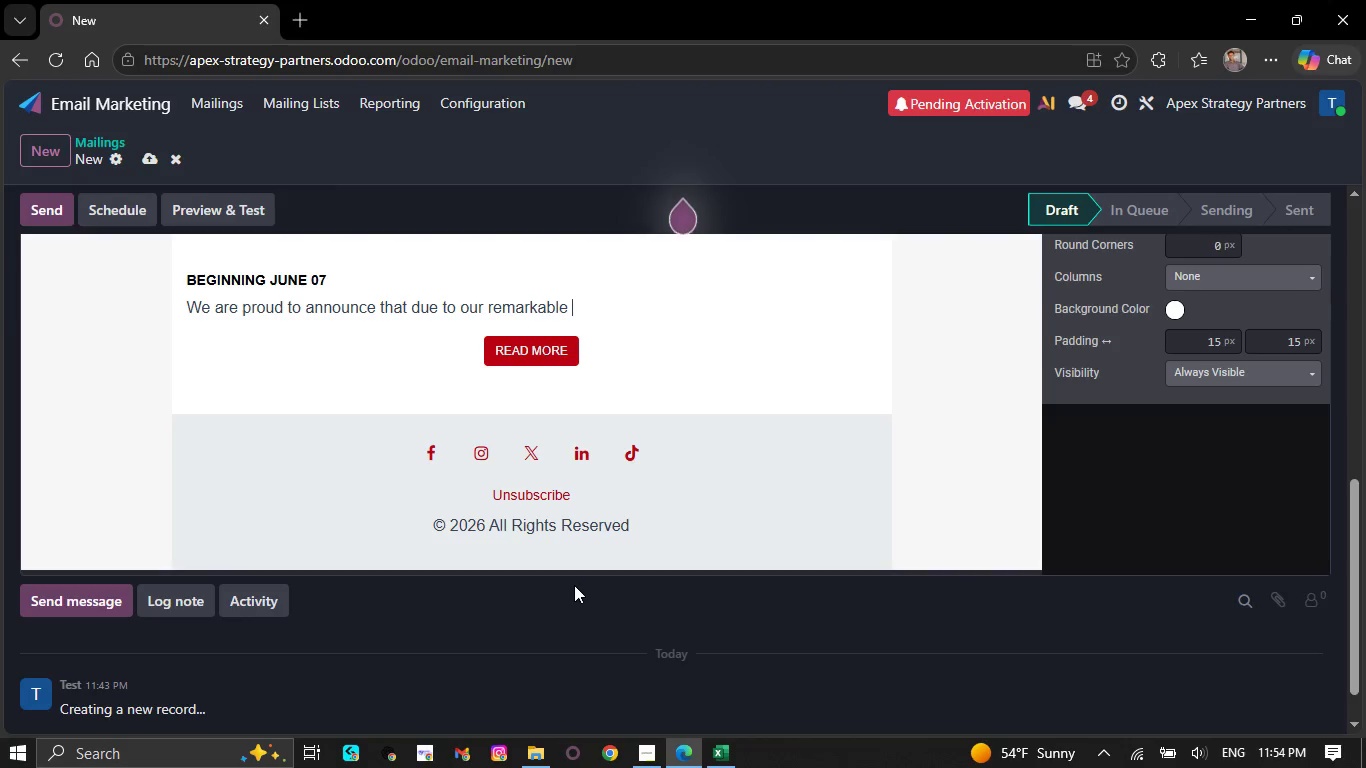 
key(Backspace)
 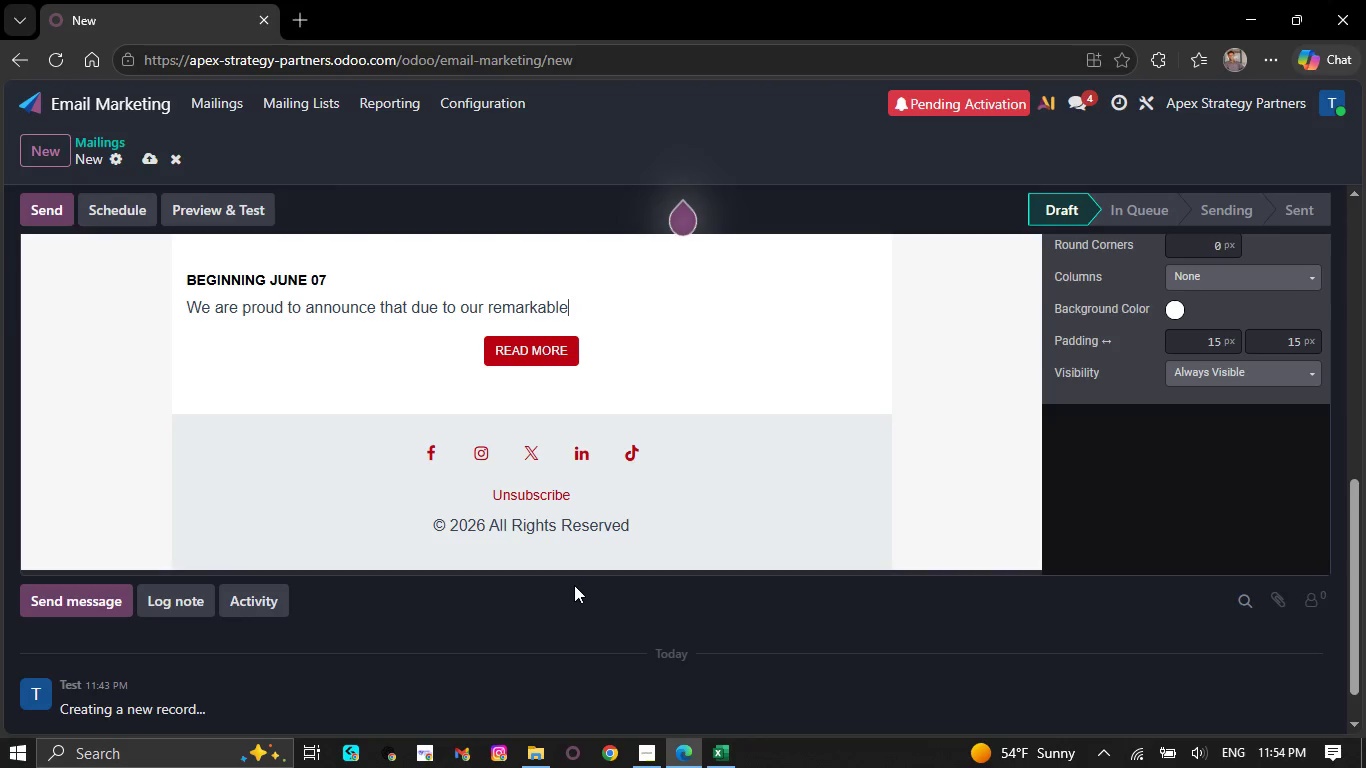 
key(Backspace)
 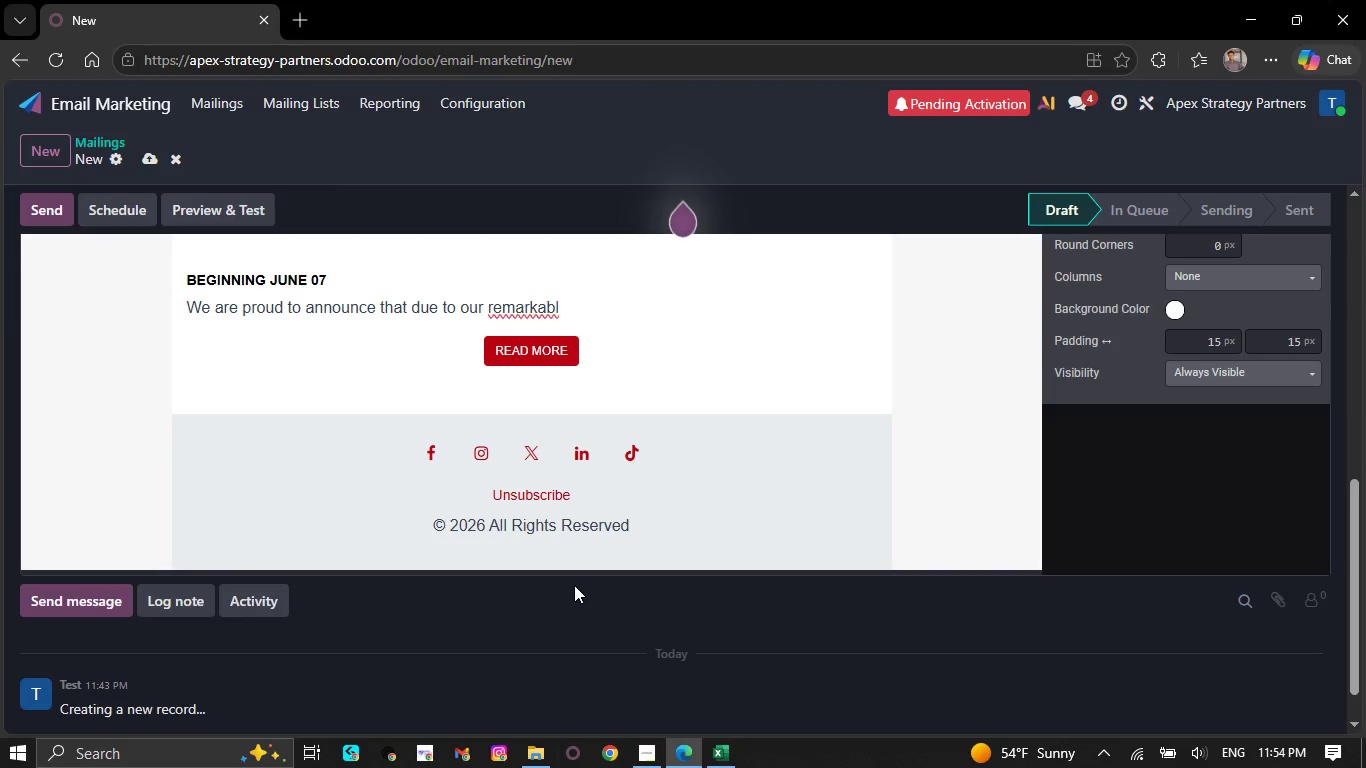 
key(Backspace)
 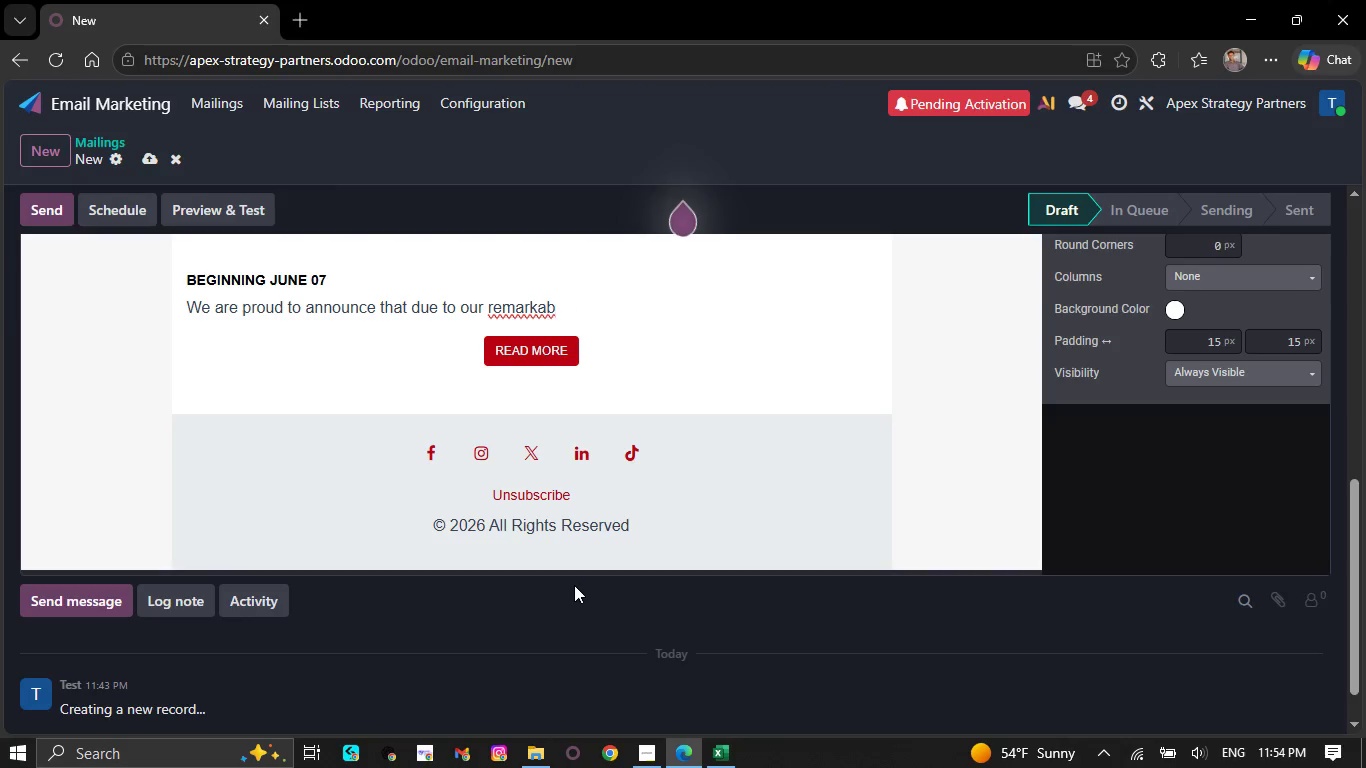 
key(Backspace)
 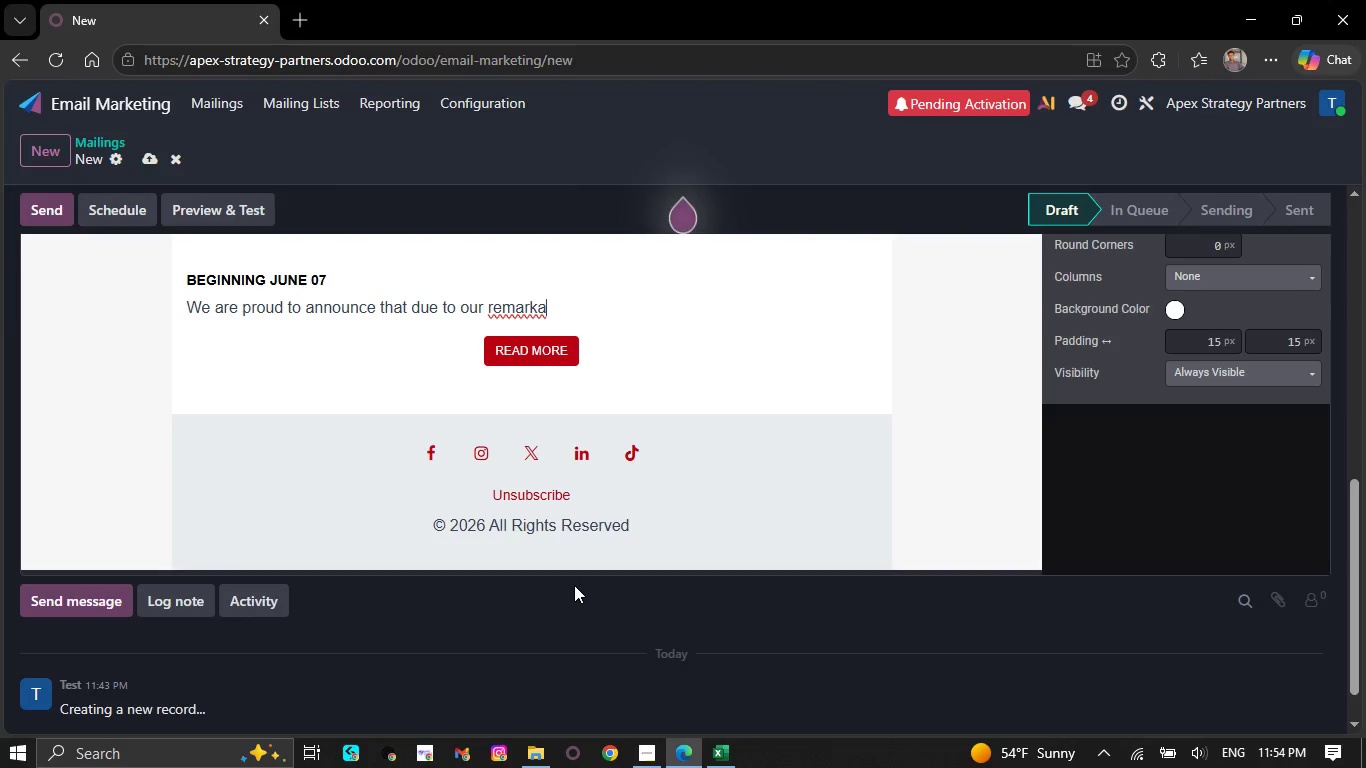 
key(Backspace)
 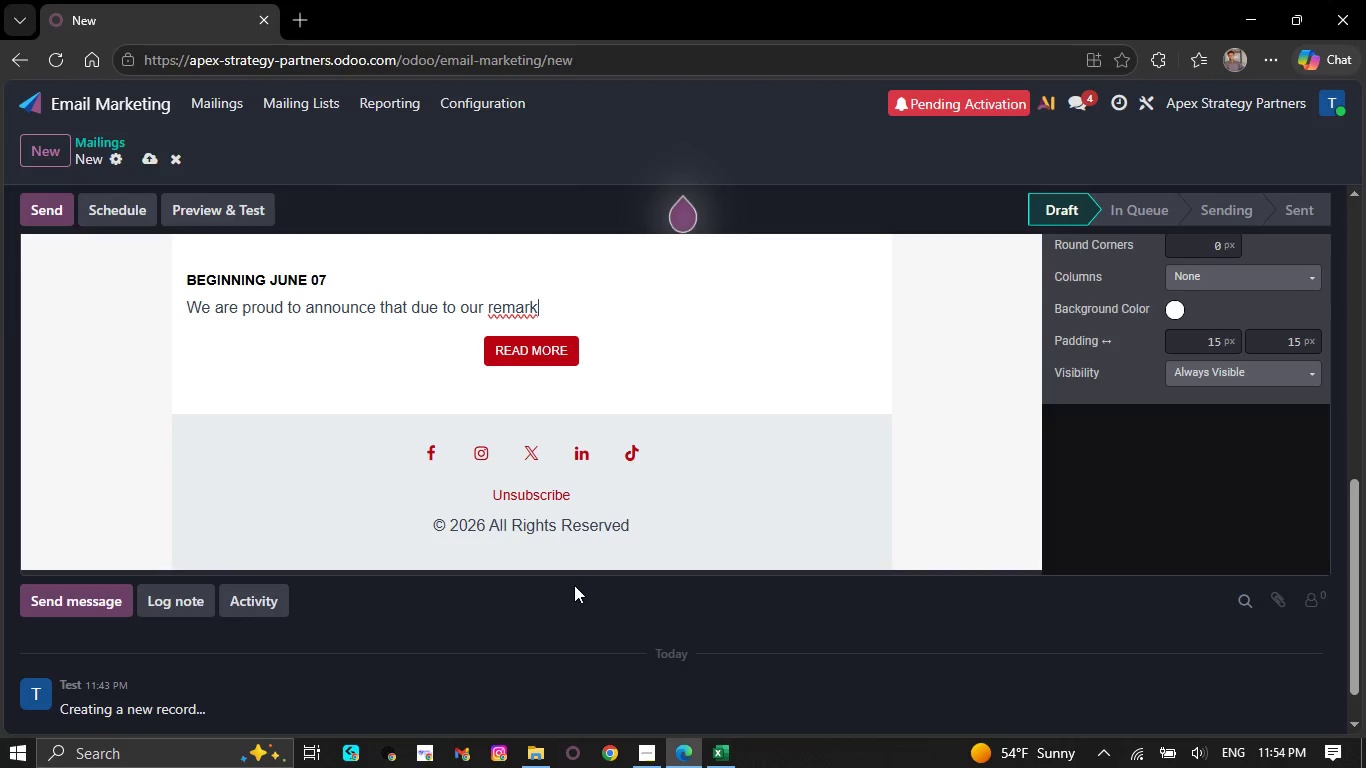 
key(Backspace)
 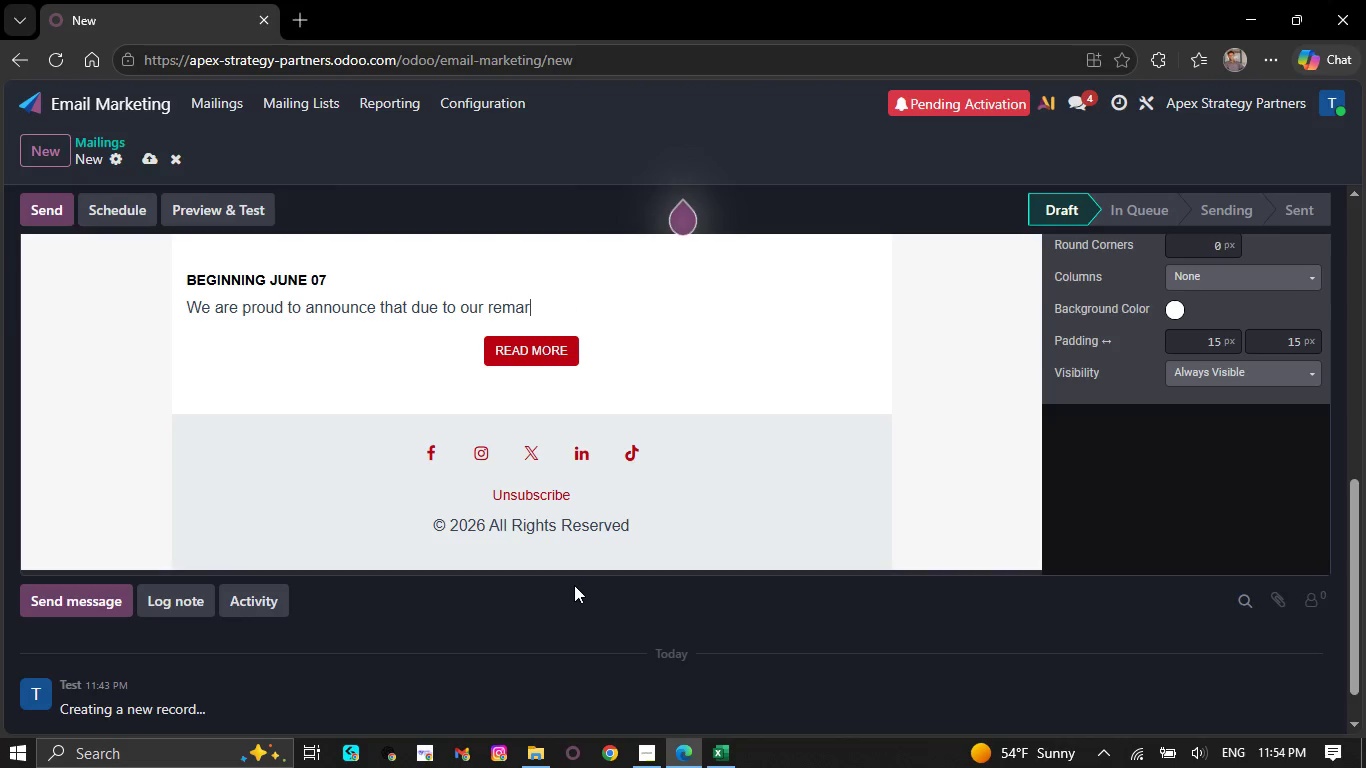 
key(Backspace)
 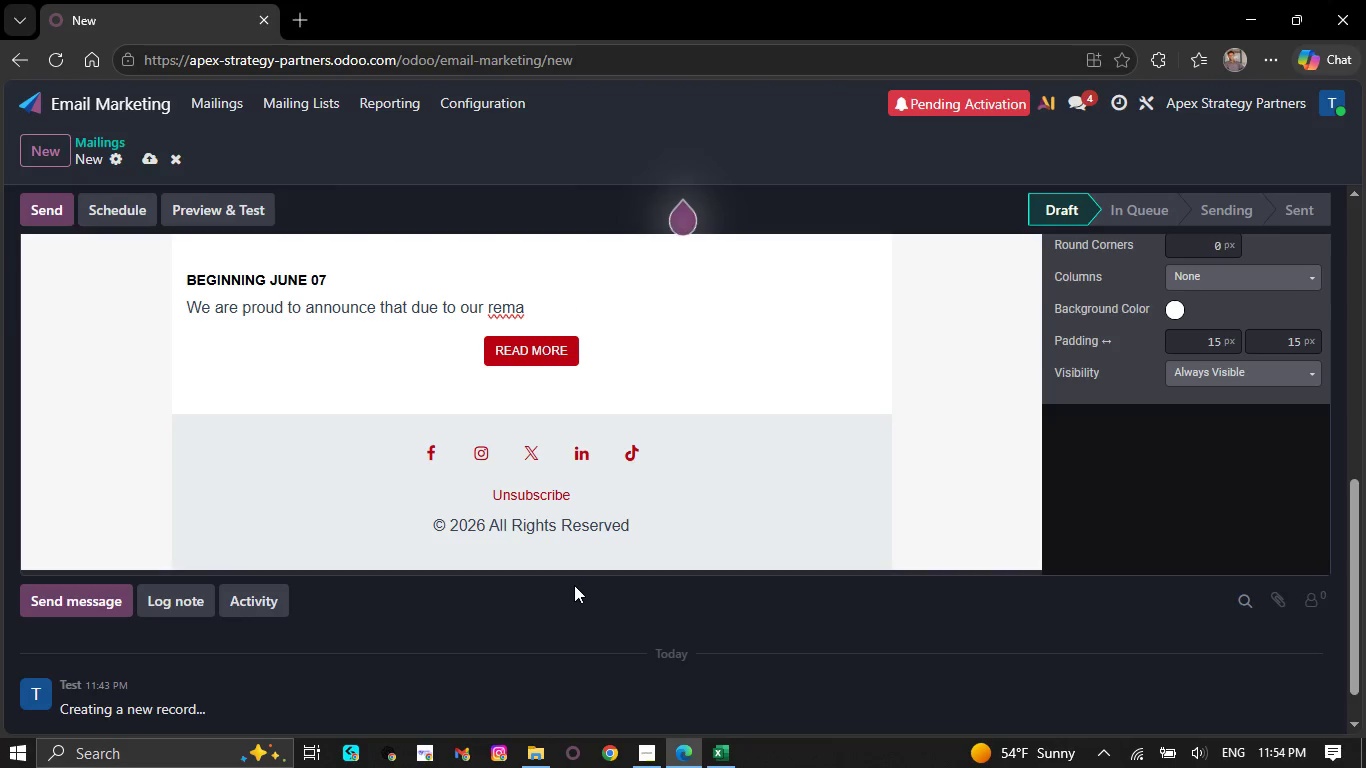 
key(Backspace)
 